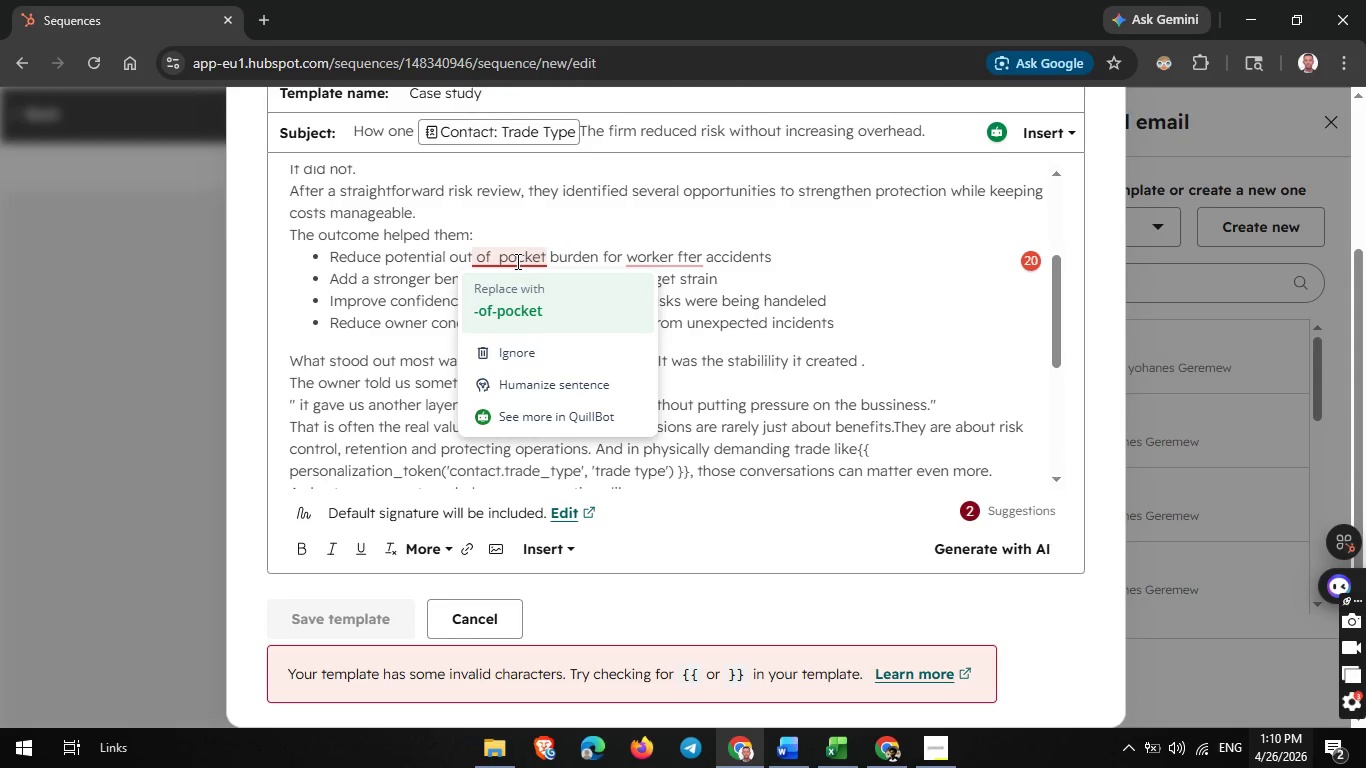 
left_click([511, 306])
 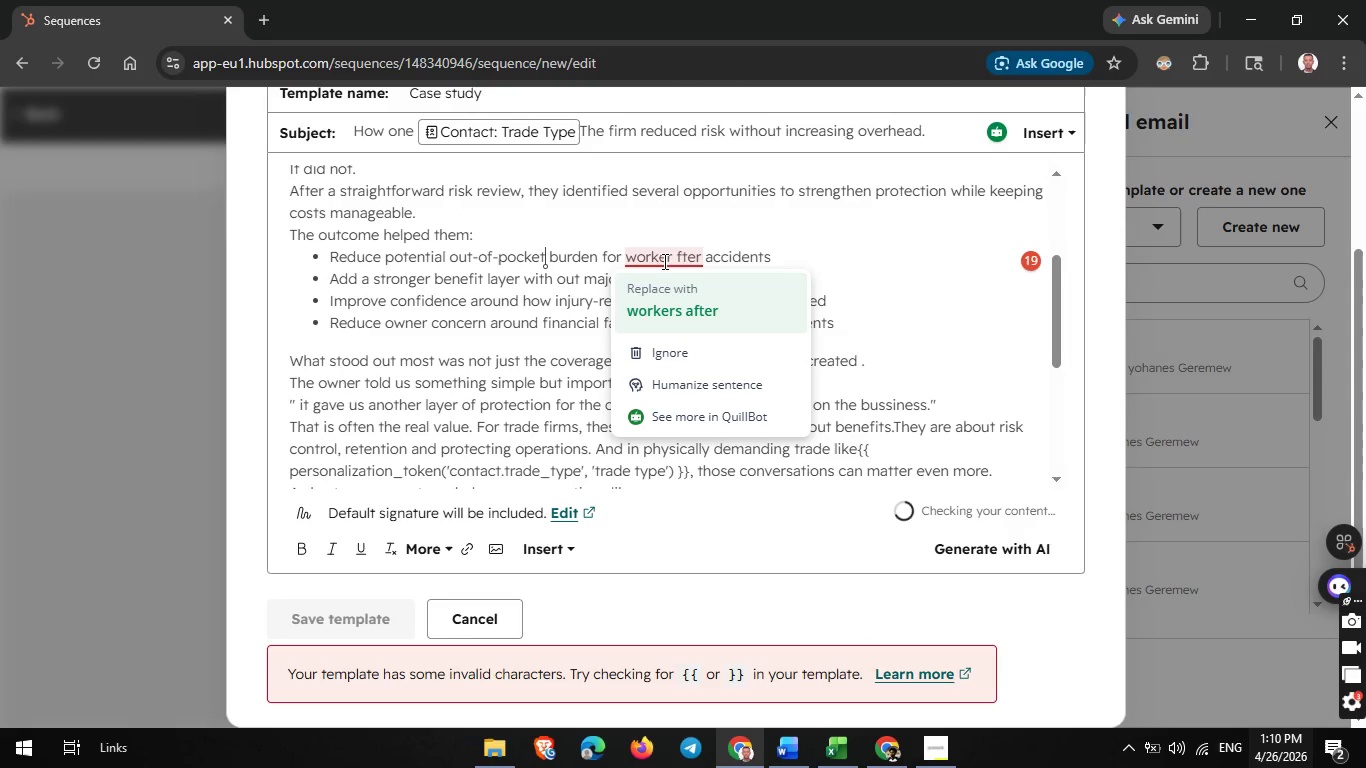 
left_click([668, 317])
 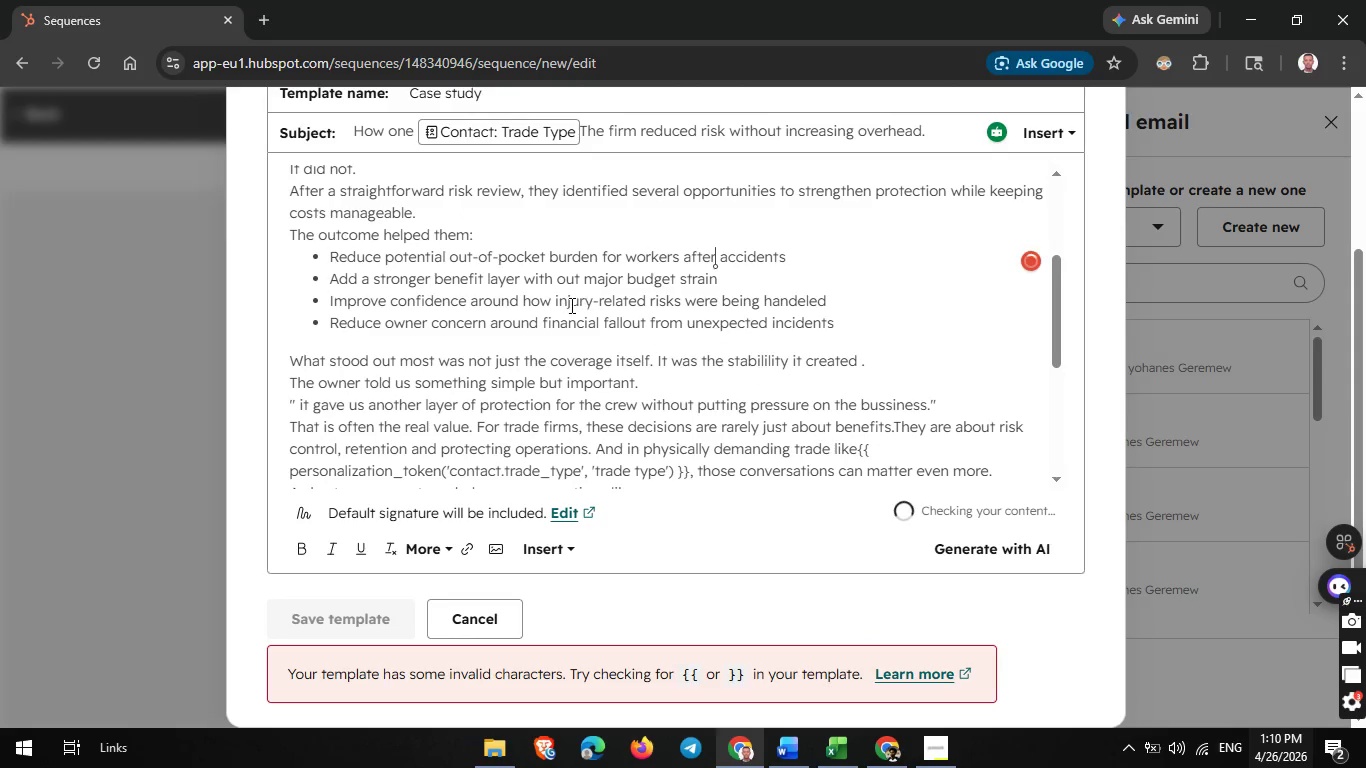 
scroll: coordinate [578, 296], scroll_direction: none, amount: 0.0
 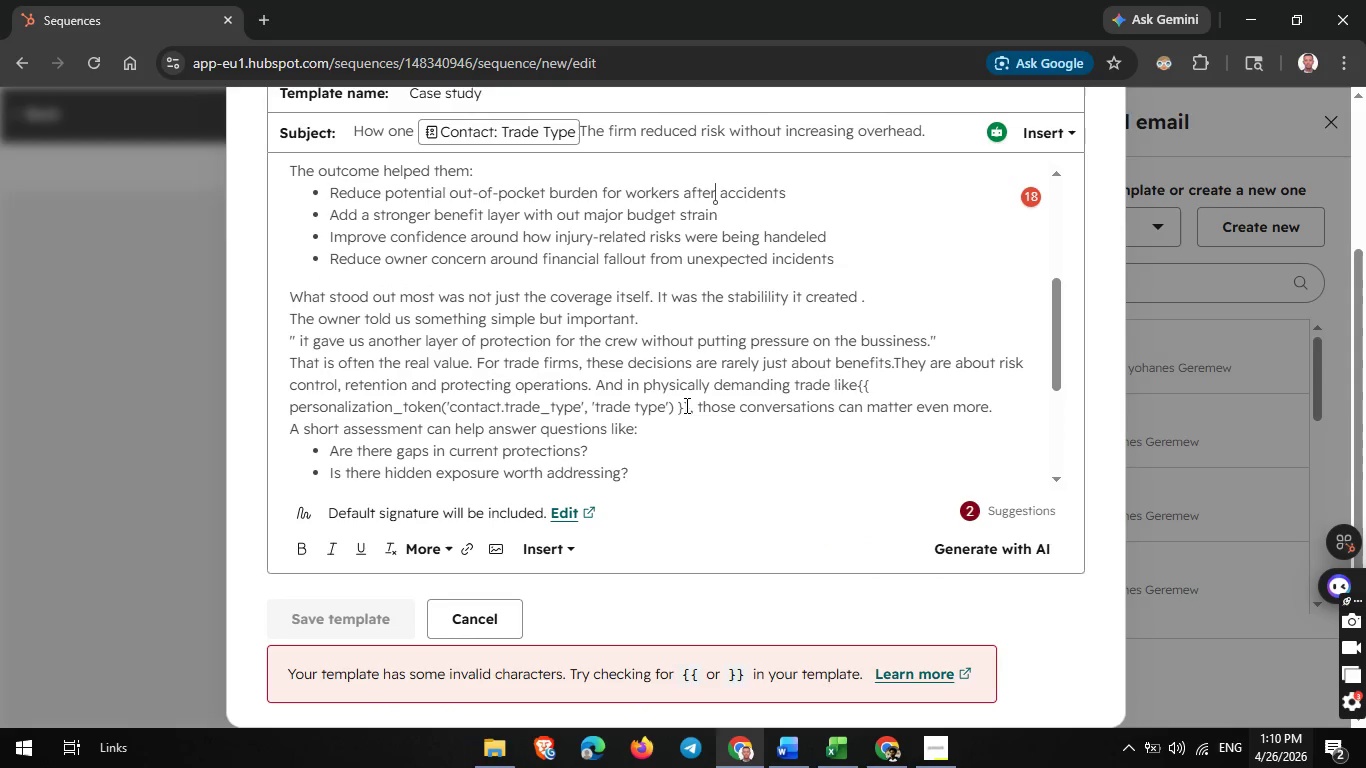 
wait(6.47)
 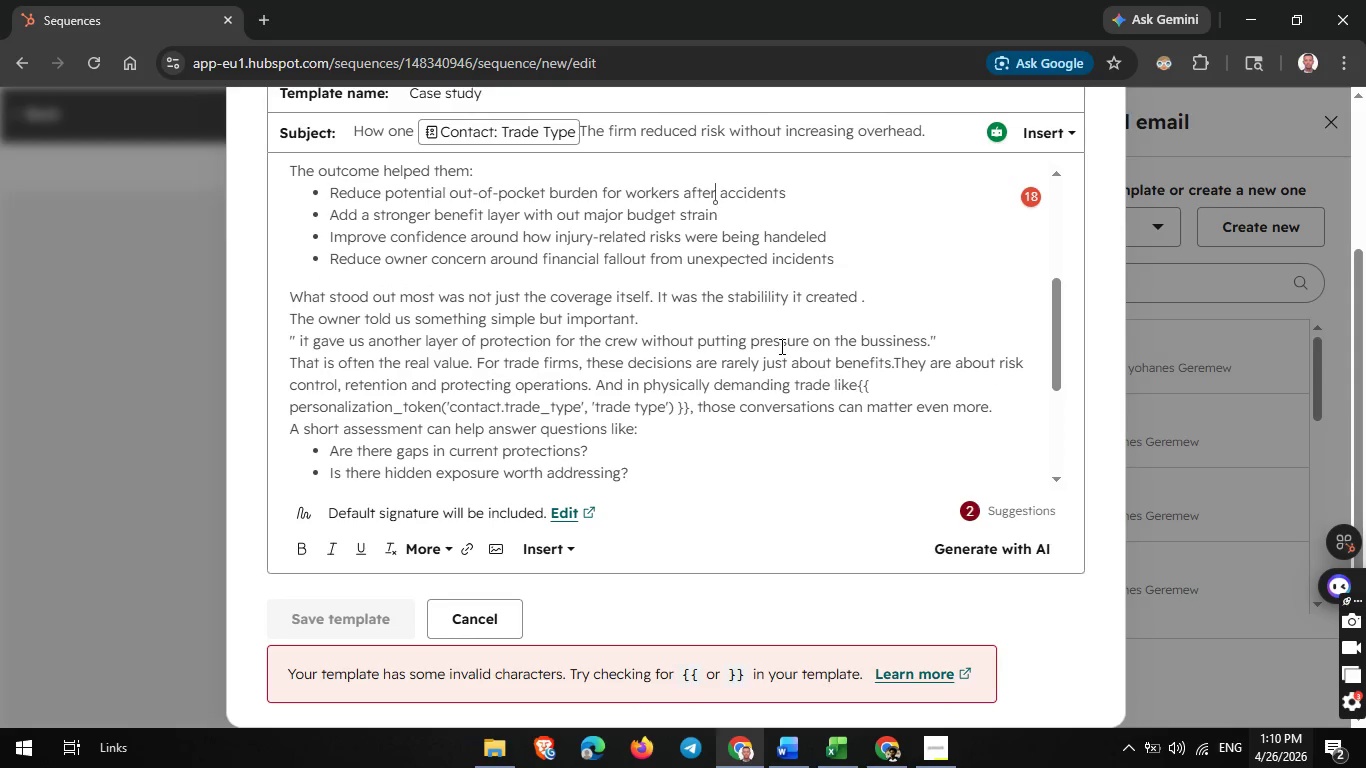 
left_click_drag(start_coordinate=[691, 409], to_coordinate=[277, 411])
 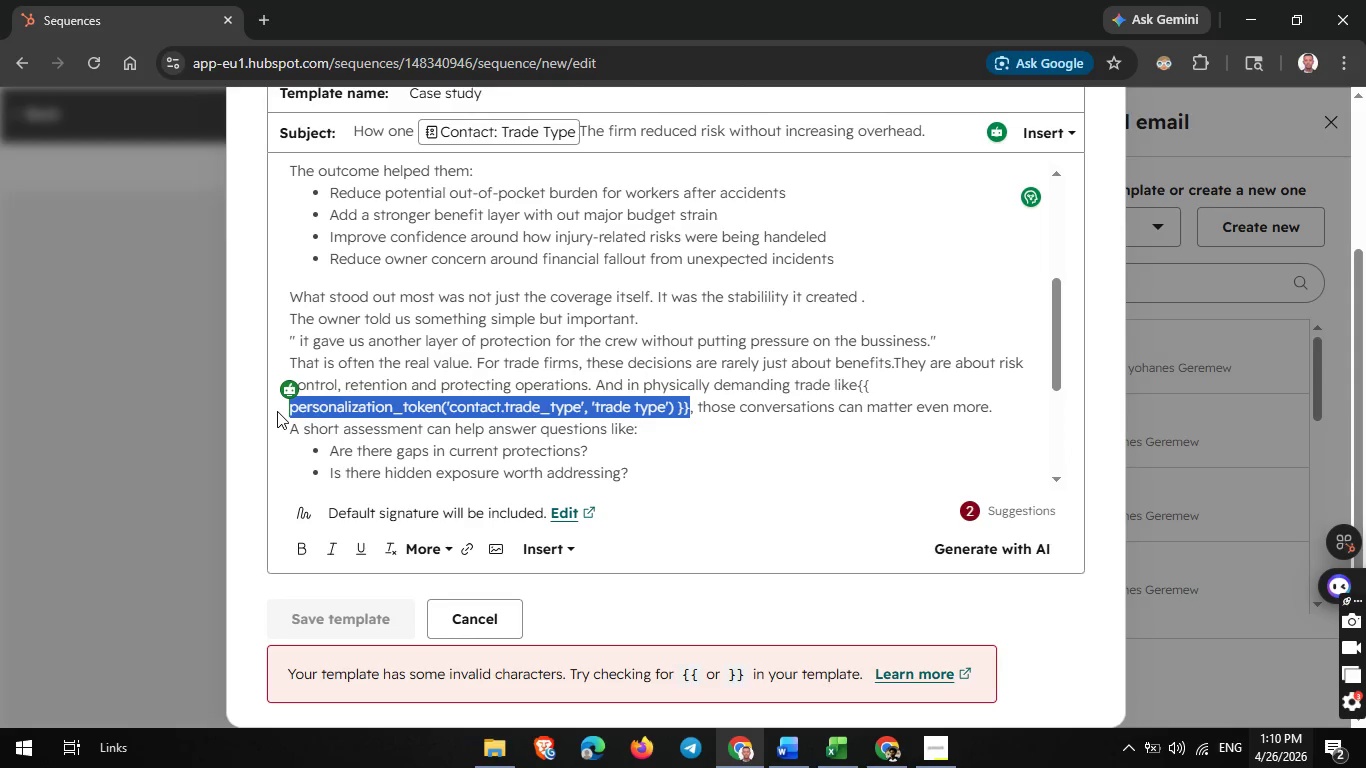 
key(Backspace)
 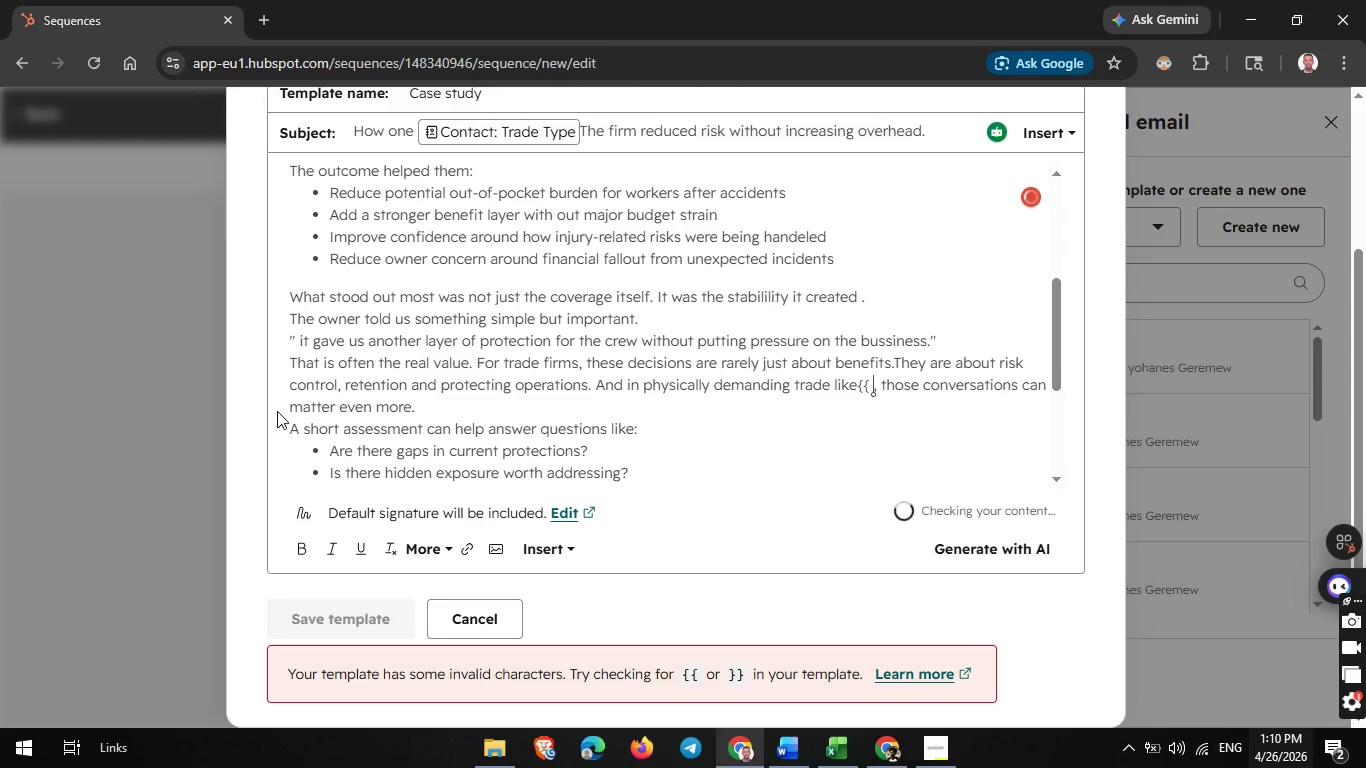 
key(Backslash)
 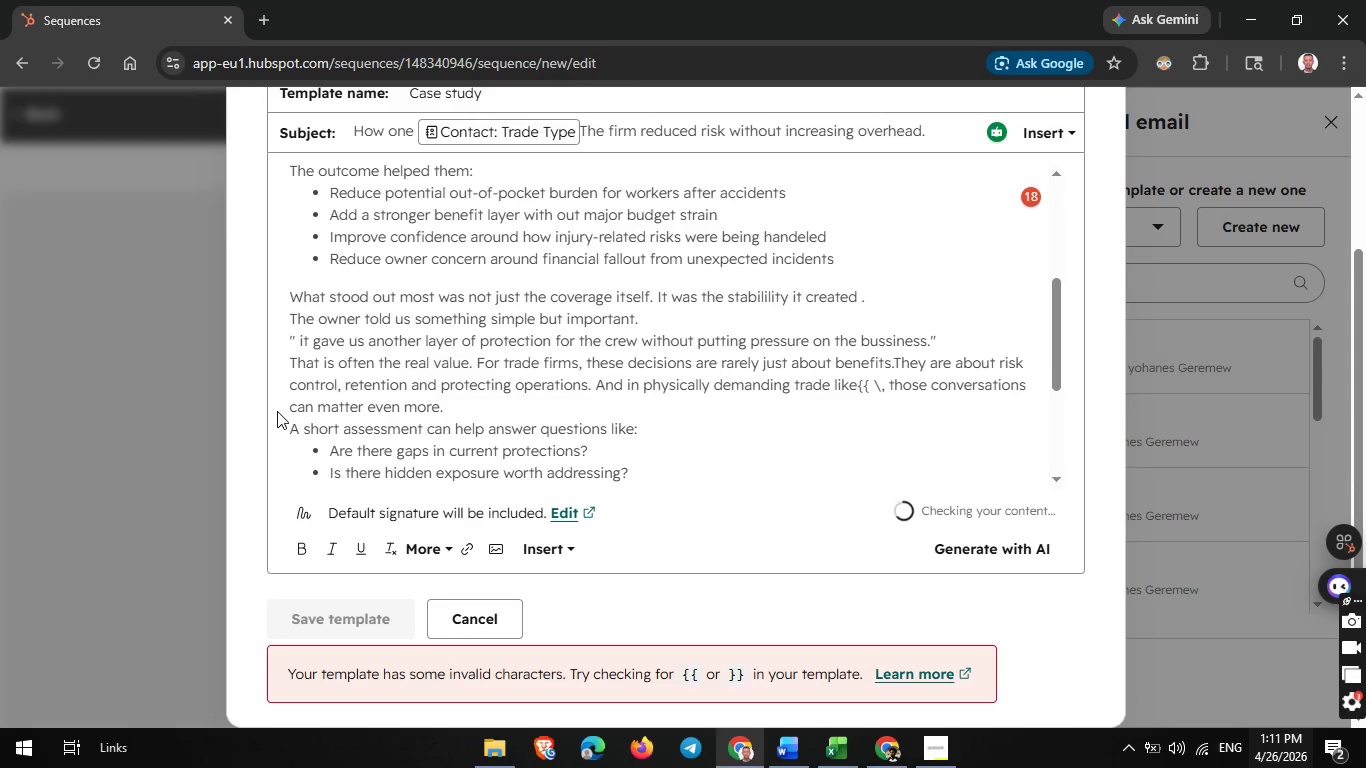 
key(Backspace)
 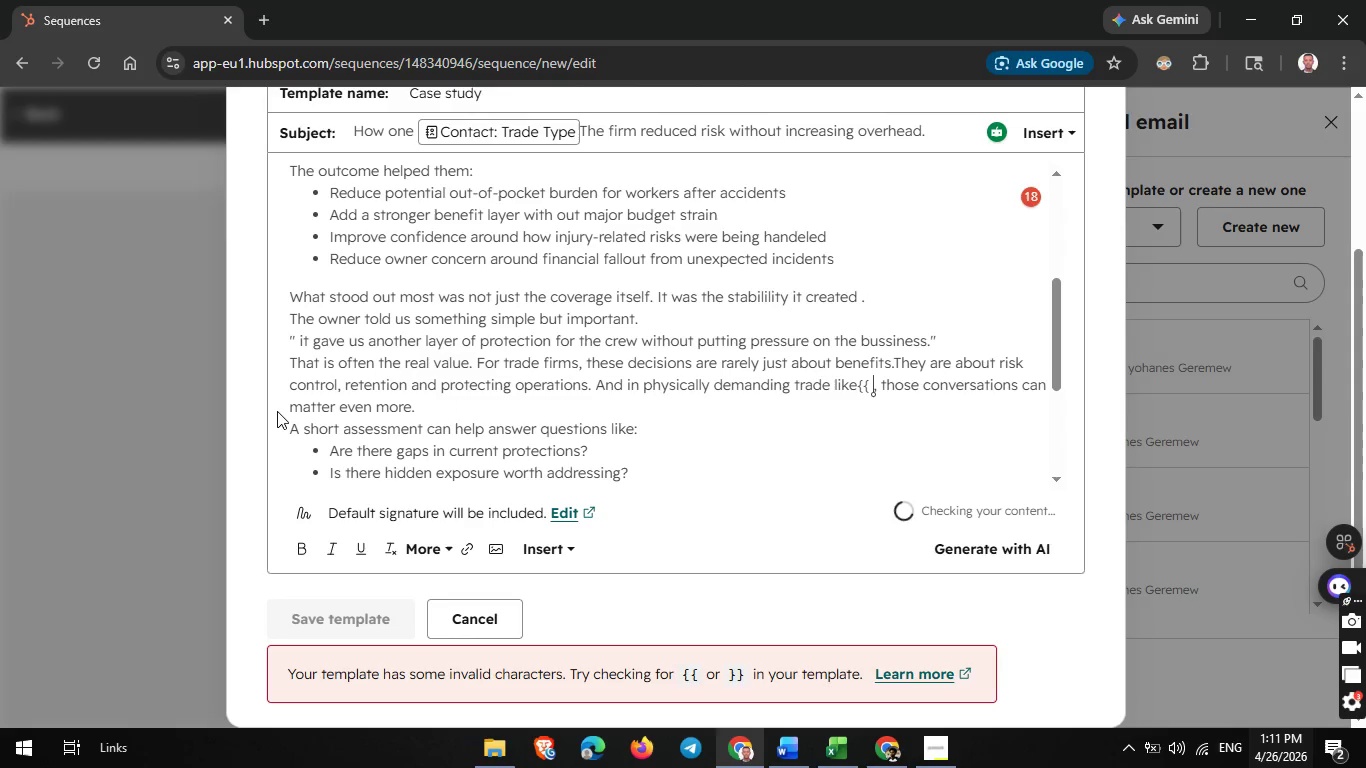 
key(Backspace)
 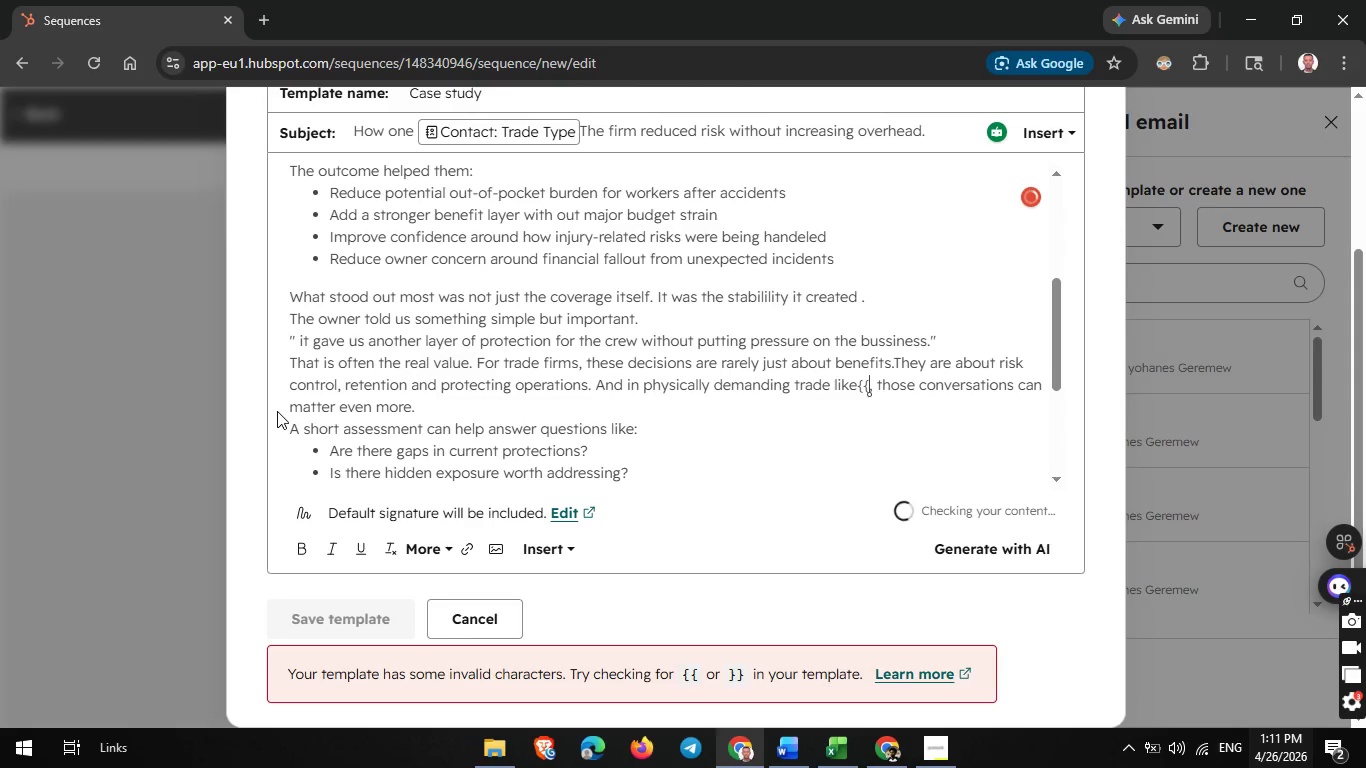 
key(Backspace)
 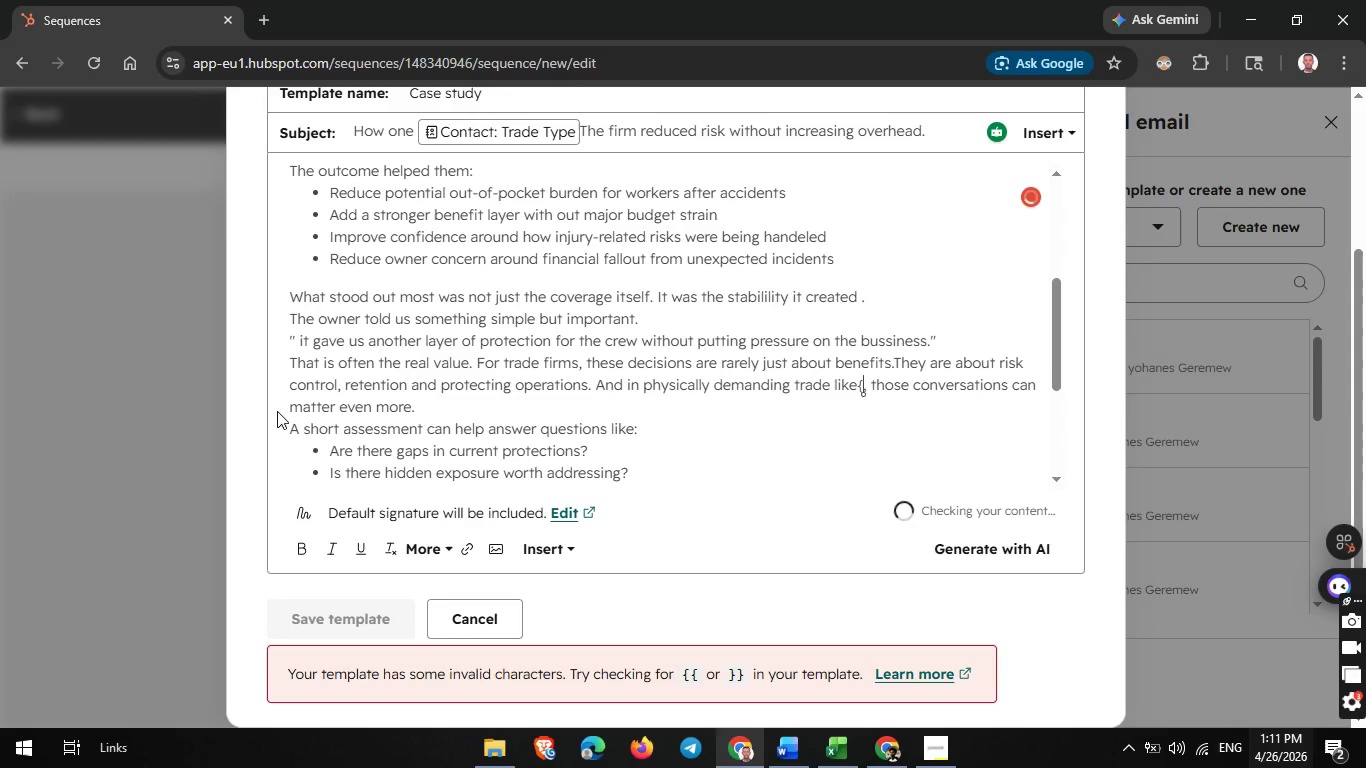 
key(Backspace)
 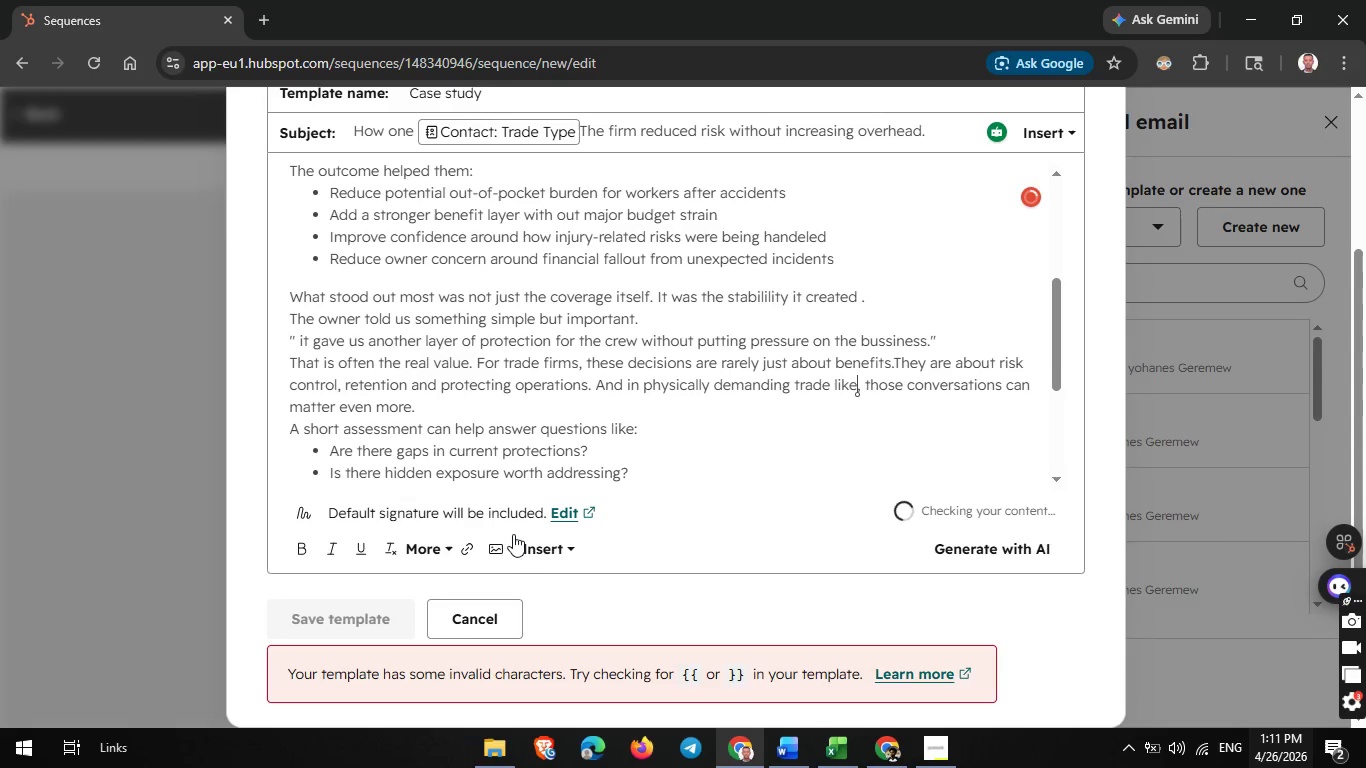 
left_click([545, 547])
 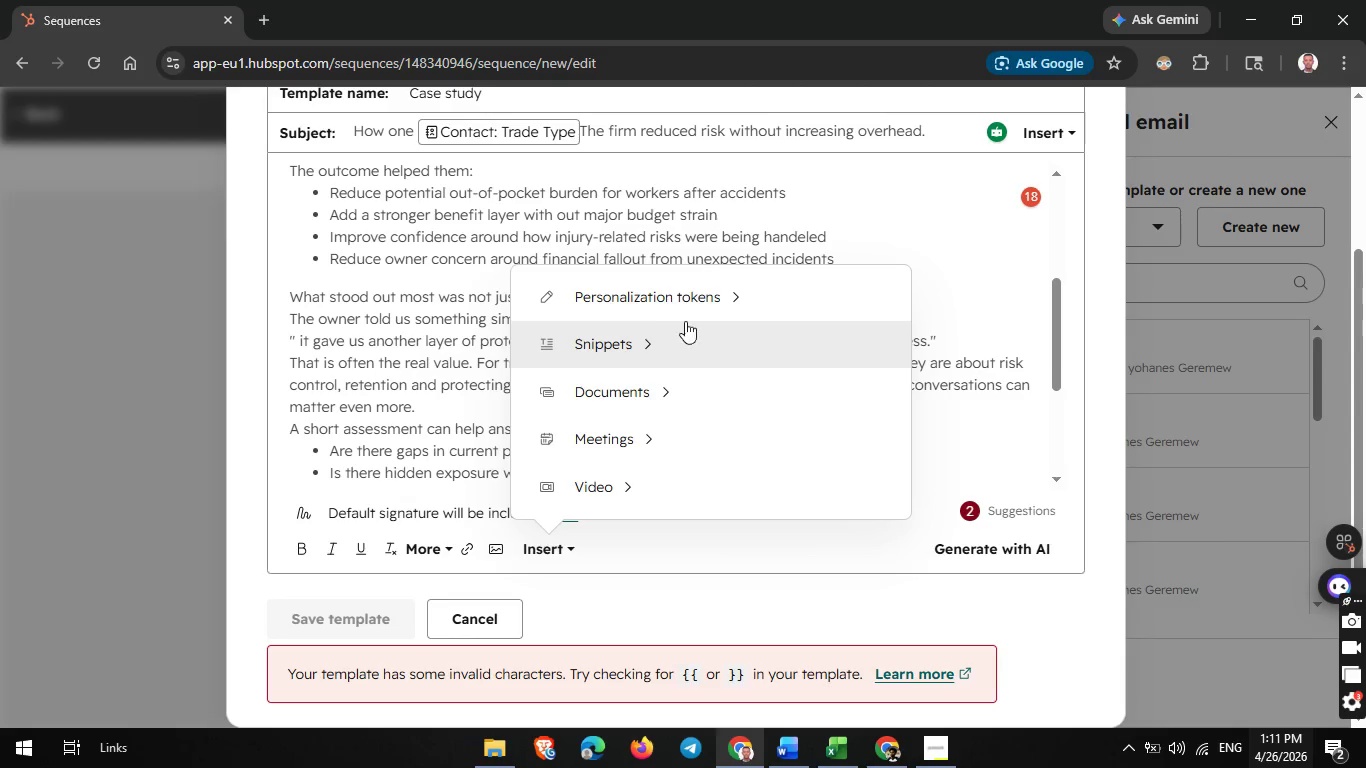 
left_click([701, 305])
 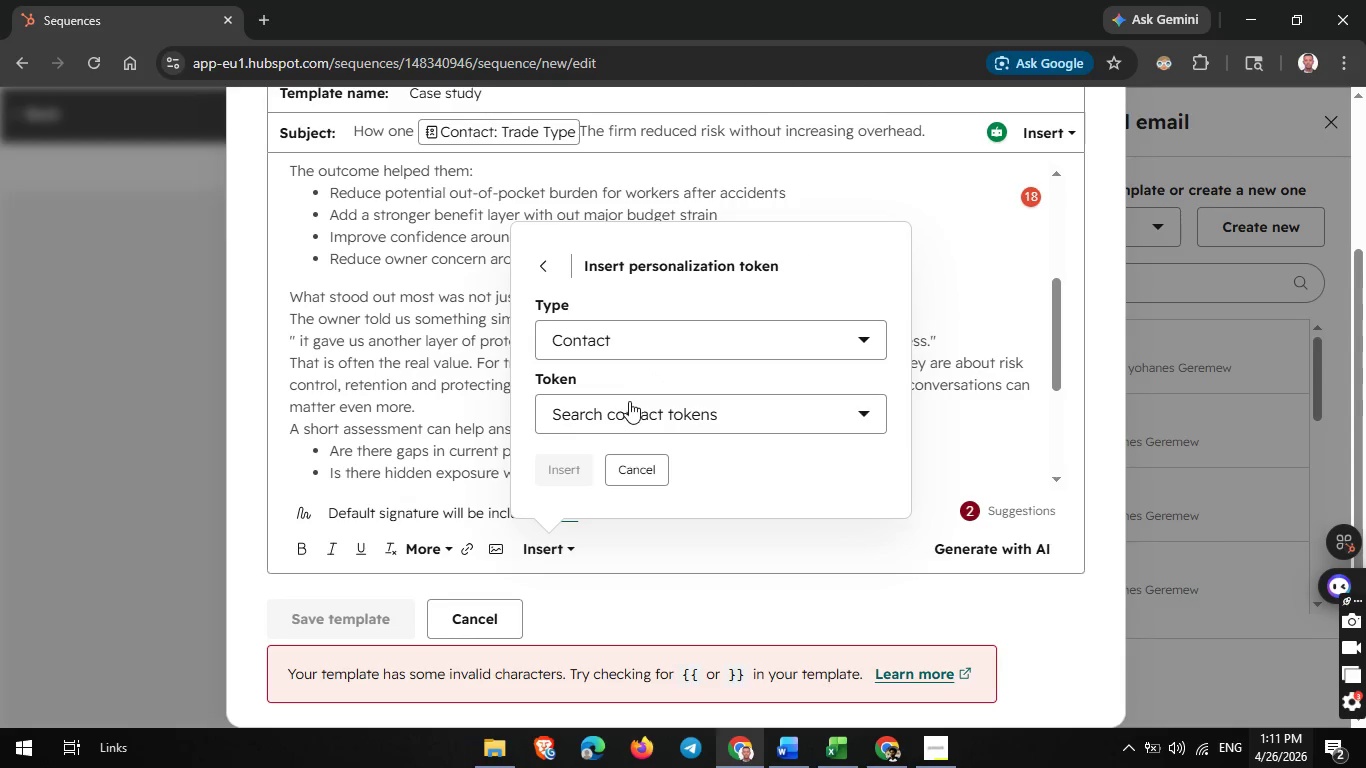 
left_click([620, 414])
 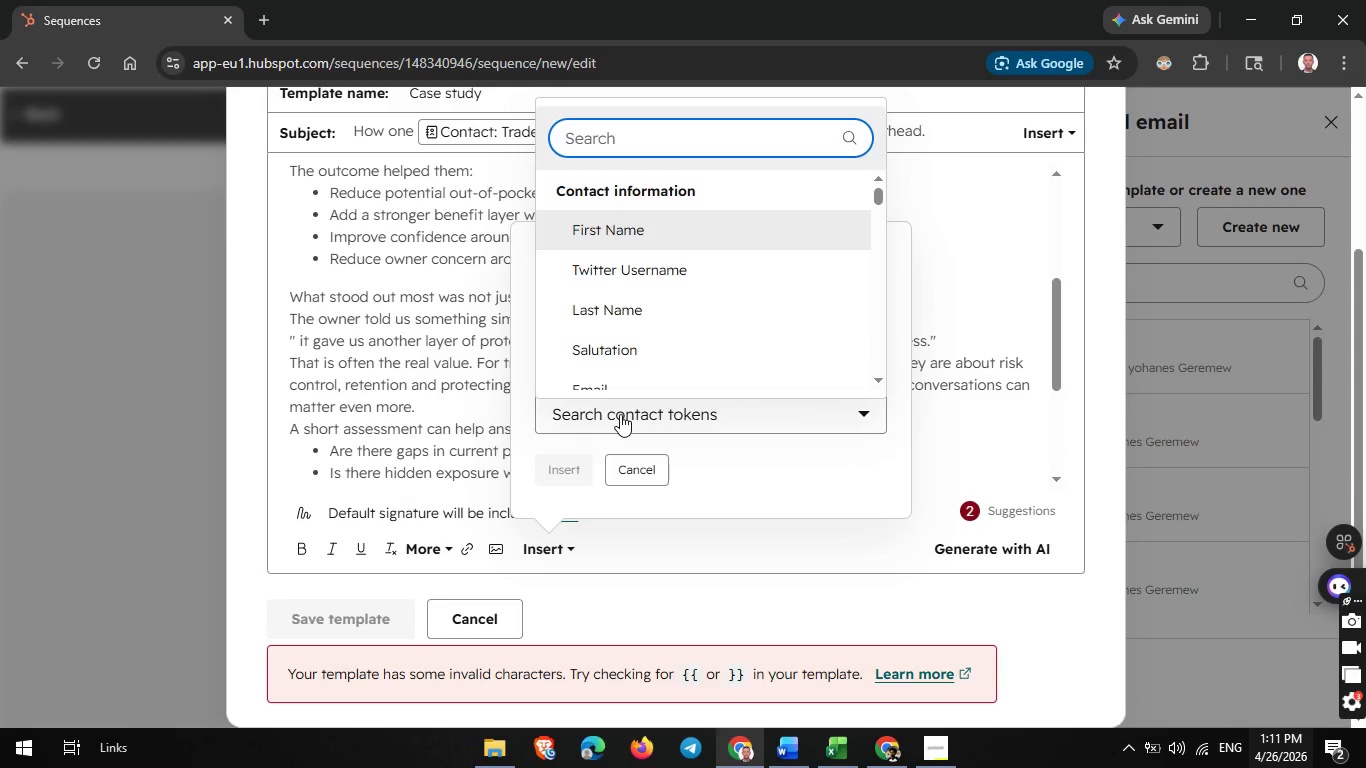 
type(trade)
 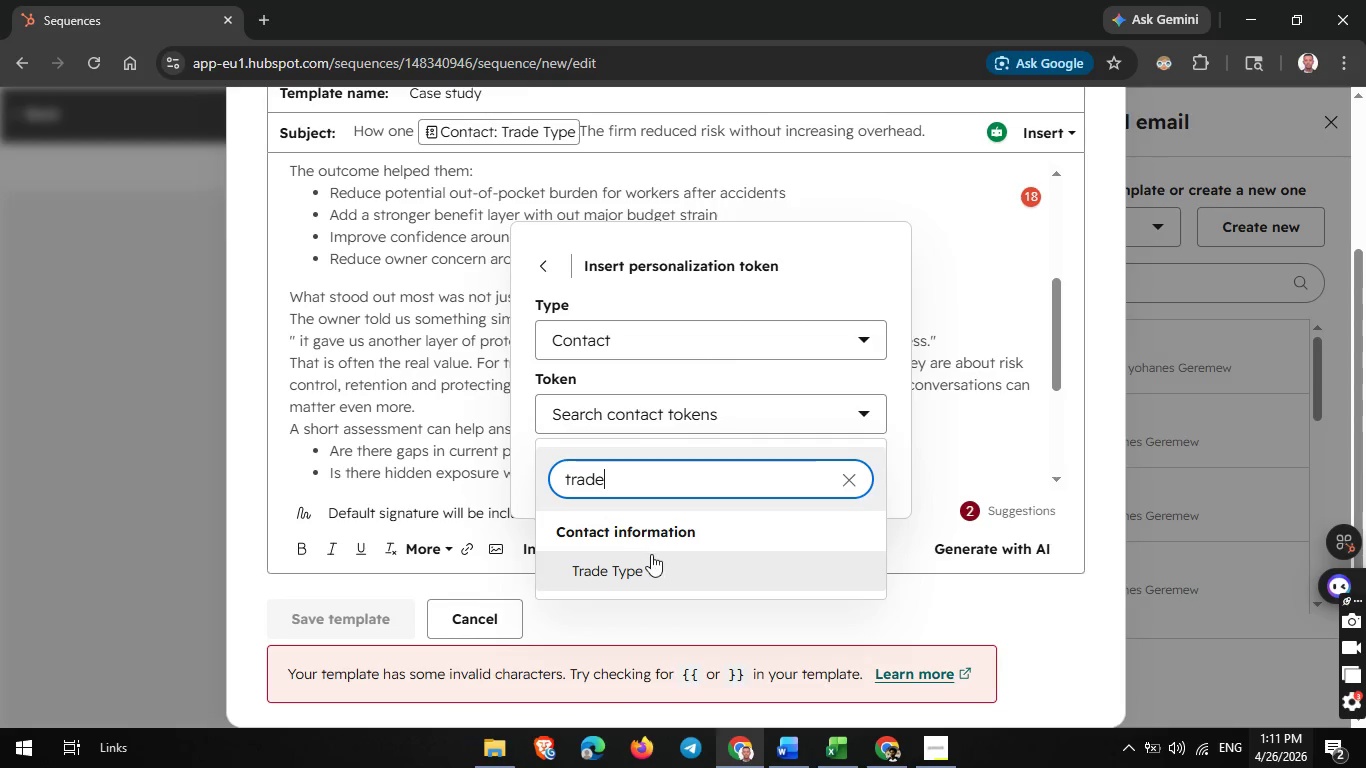 
left_click([650, 564])
 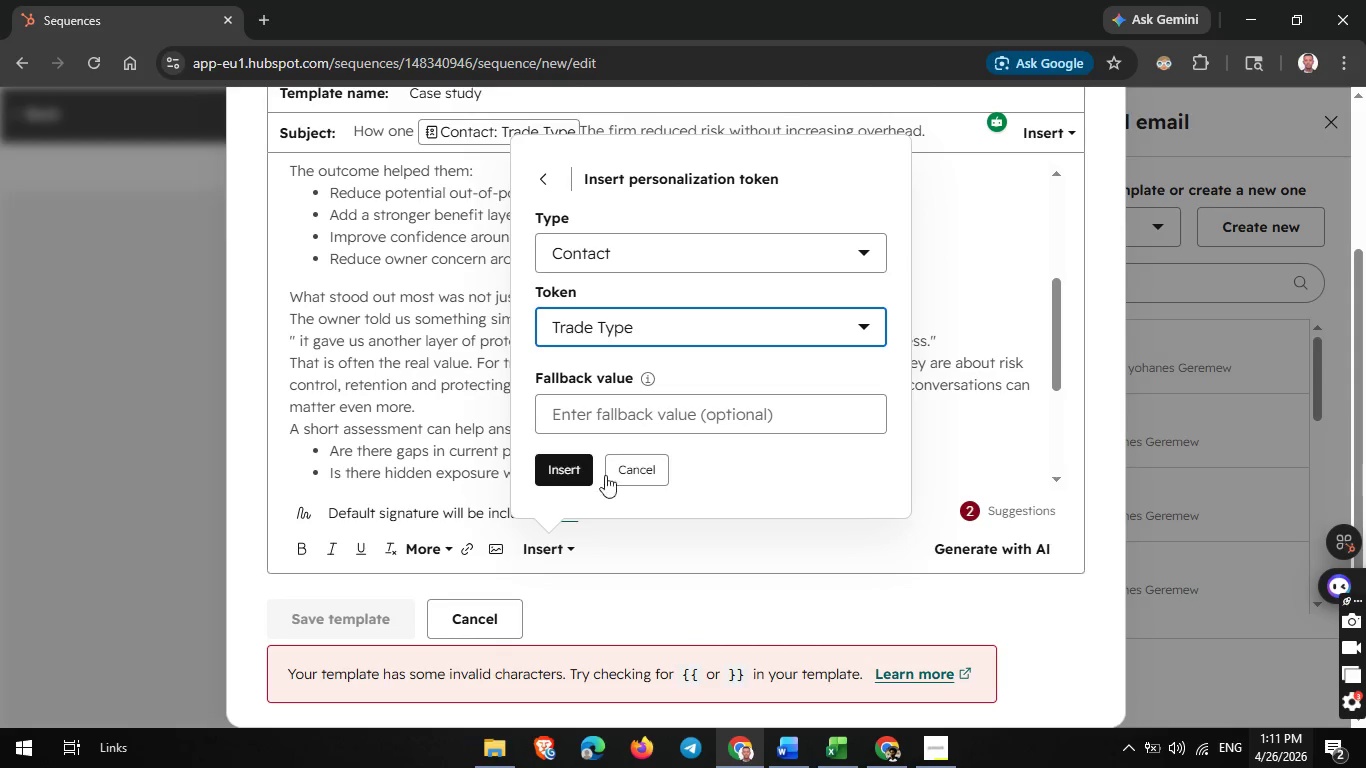 
left_click([577, 462])
 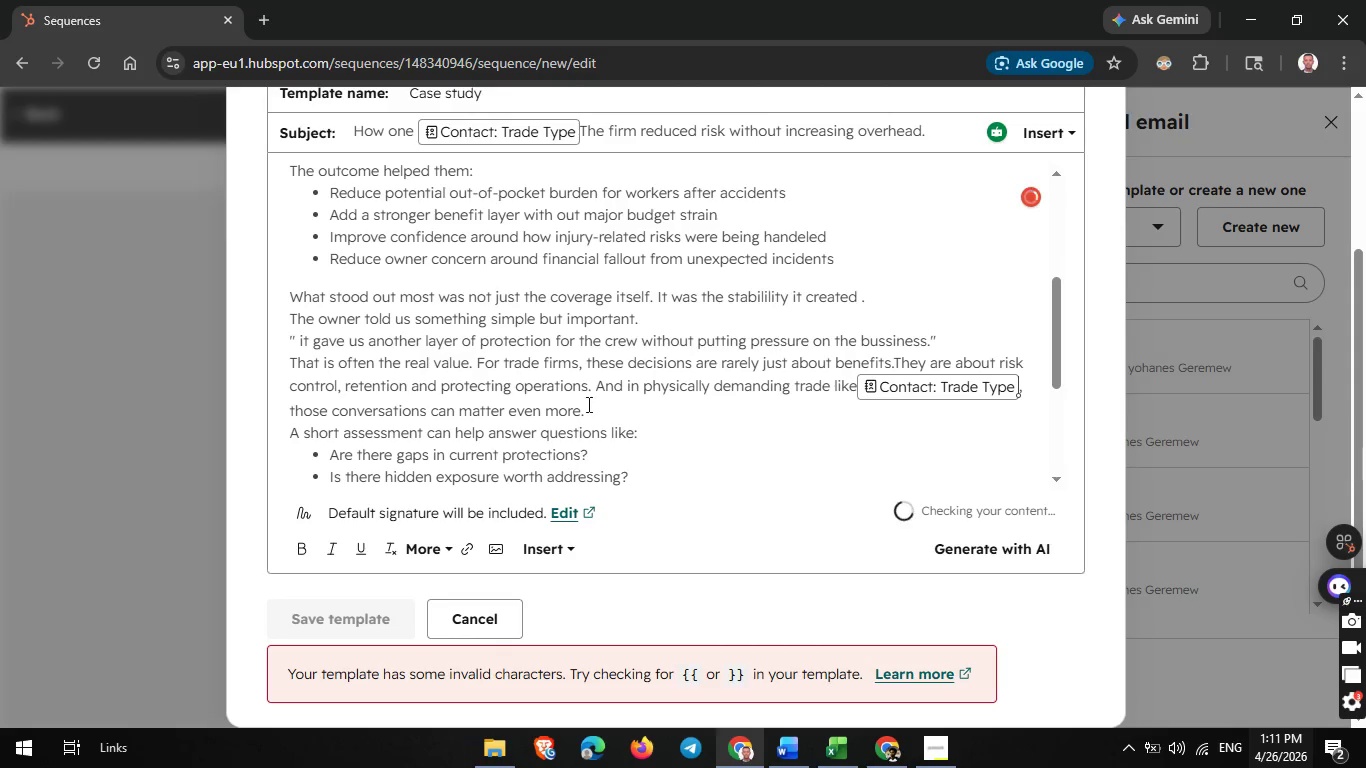 
scroll: coordinate [624, 356], scroll_direction: down, amount: 1.0
 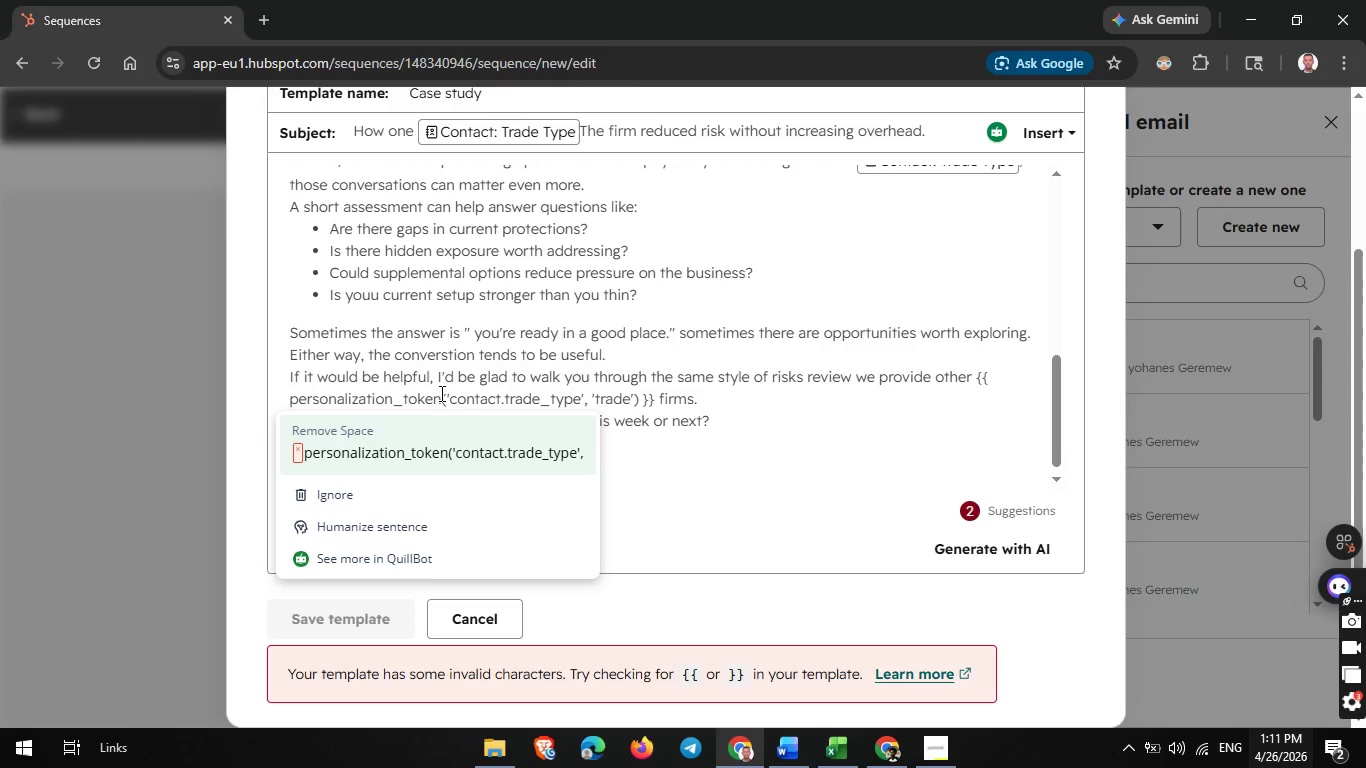 
wait(6.74)
 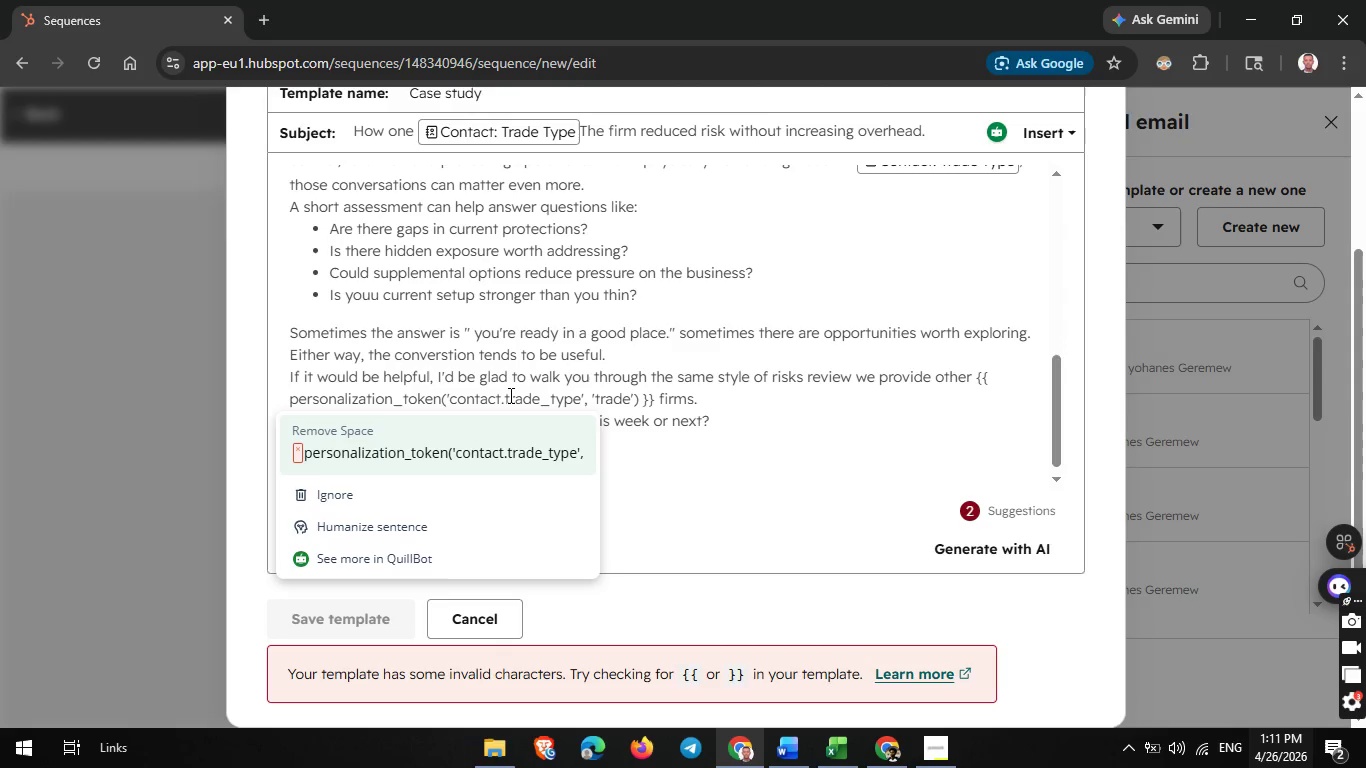 
left_click([431, 449])
 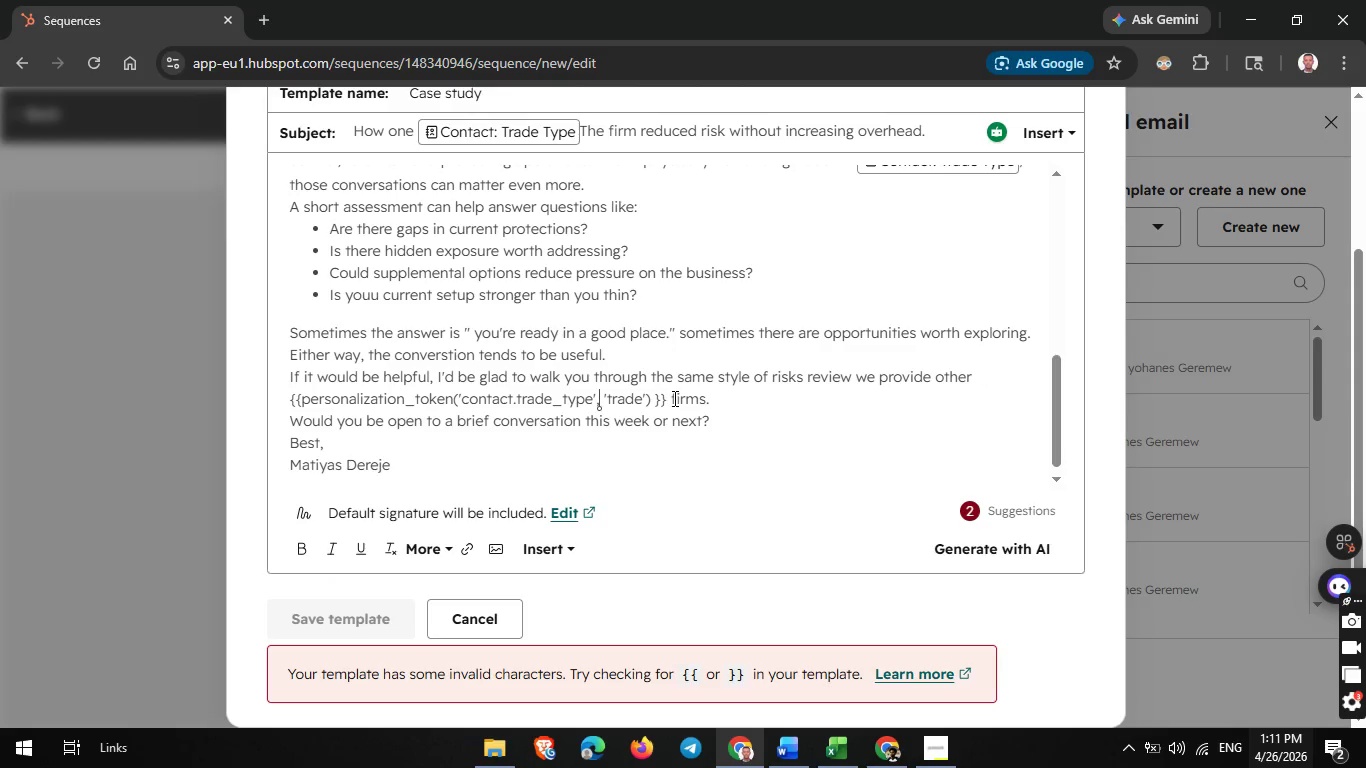 
left_click_drag(start_coordinate=[665, 398], to_coordinate=[288, 397])
 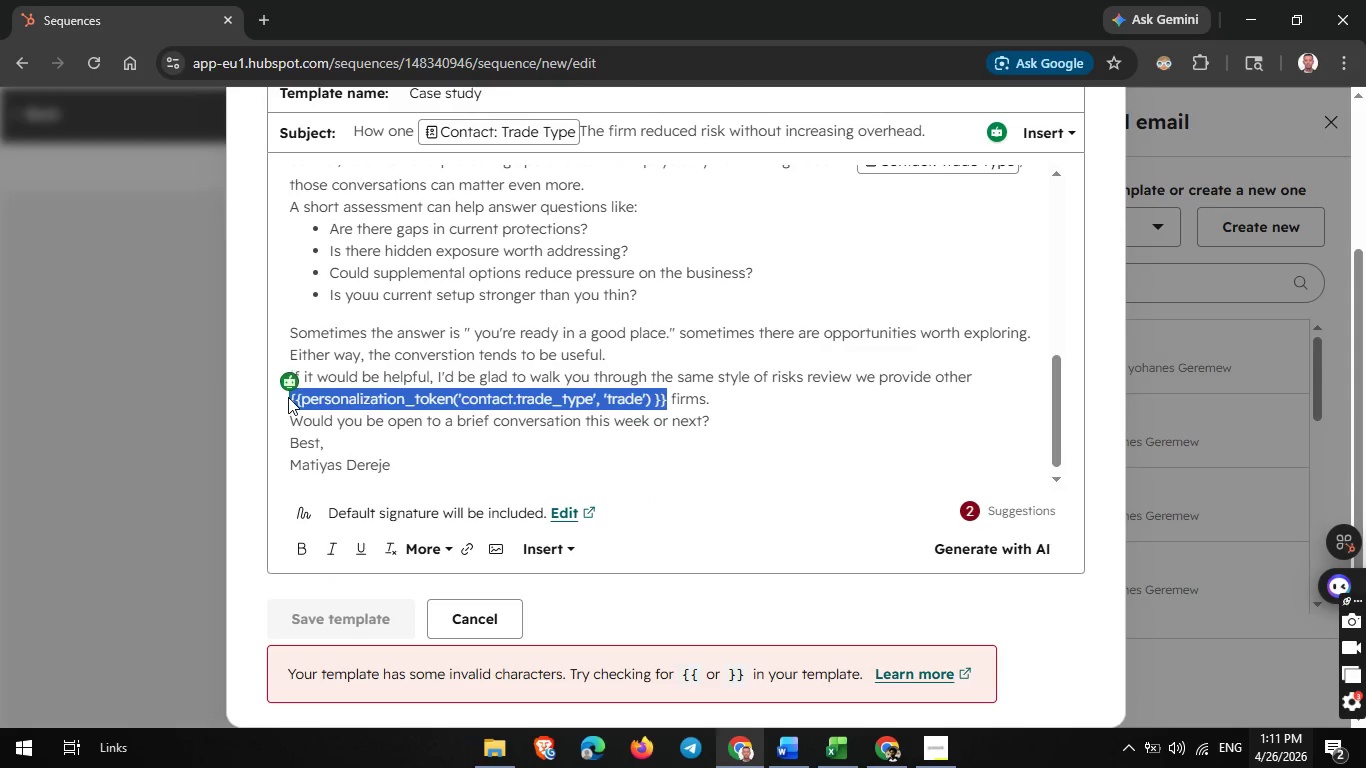 
key(Backspace)
 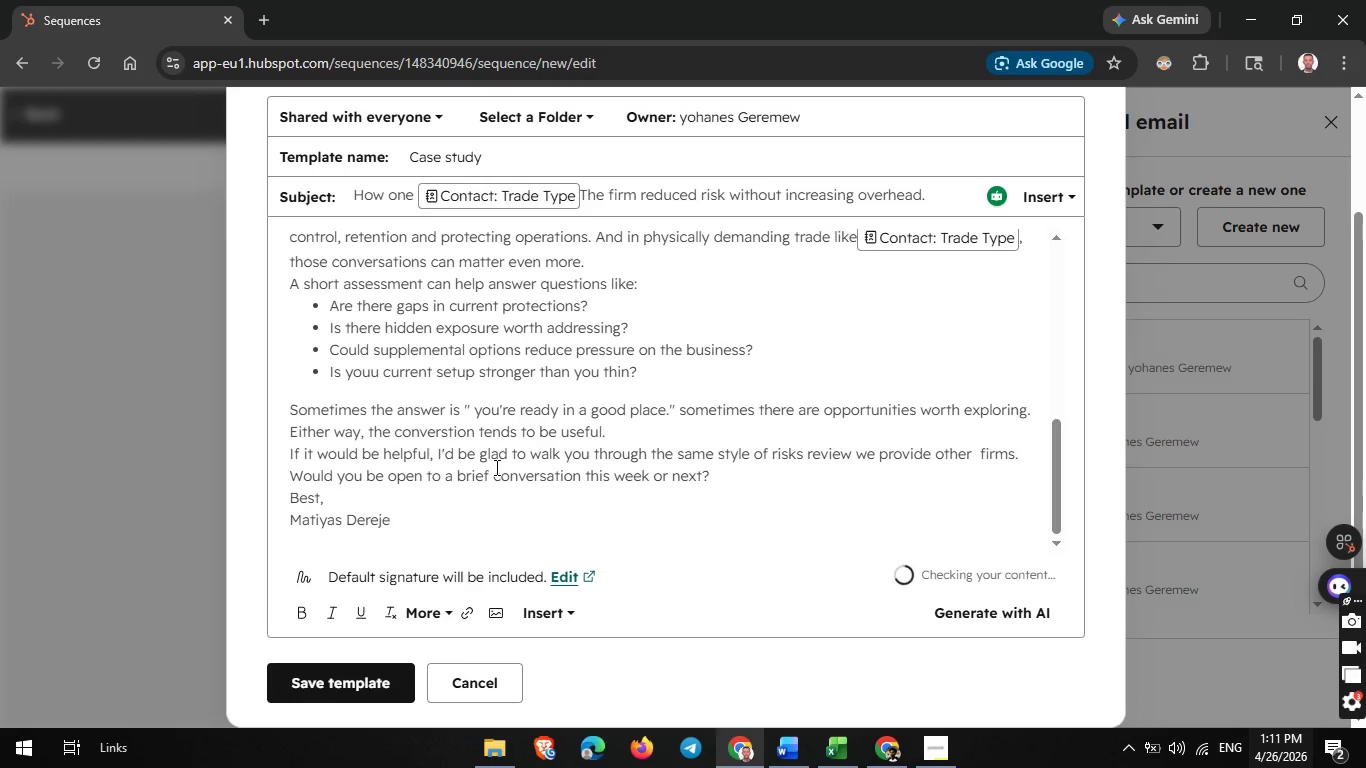 
scroll: coordinate [518, 470], scroll_direction: none, amount: 0.0
 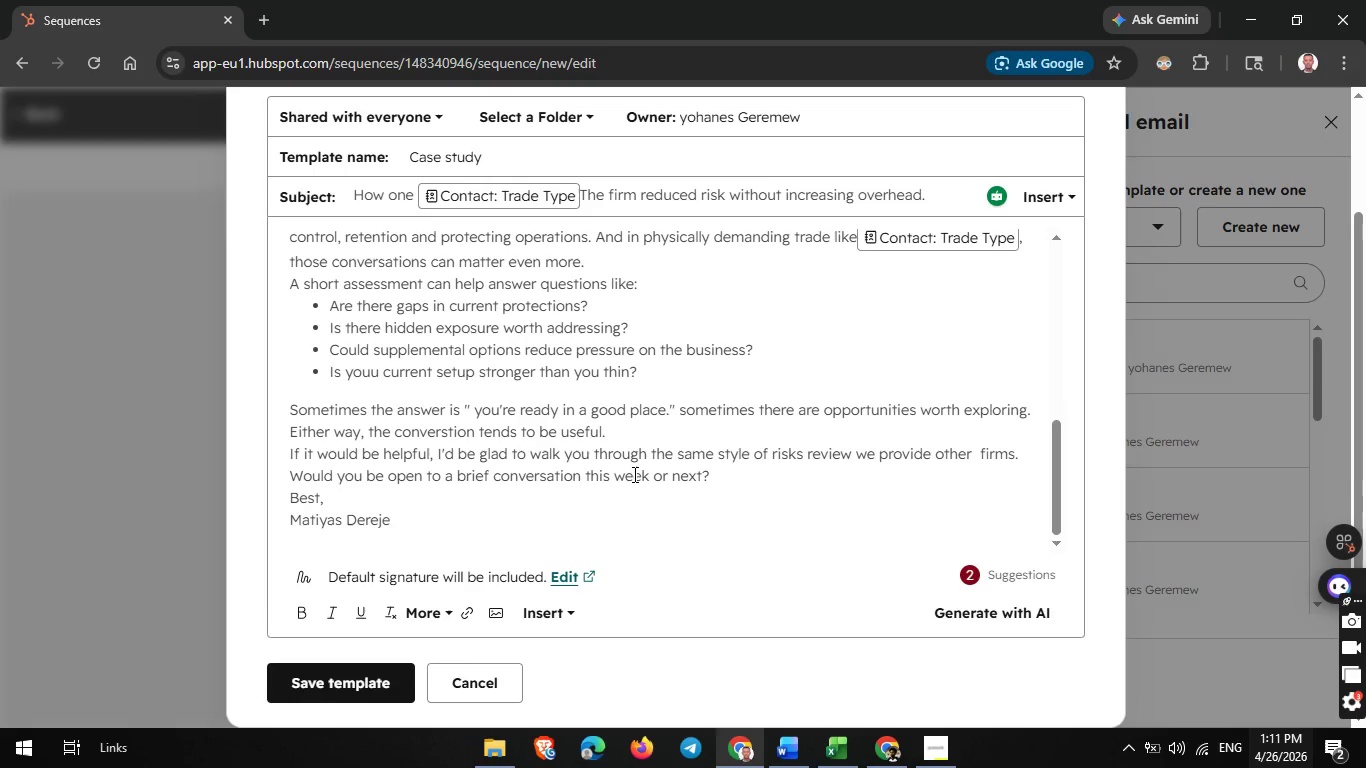 
wait(9.7)
 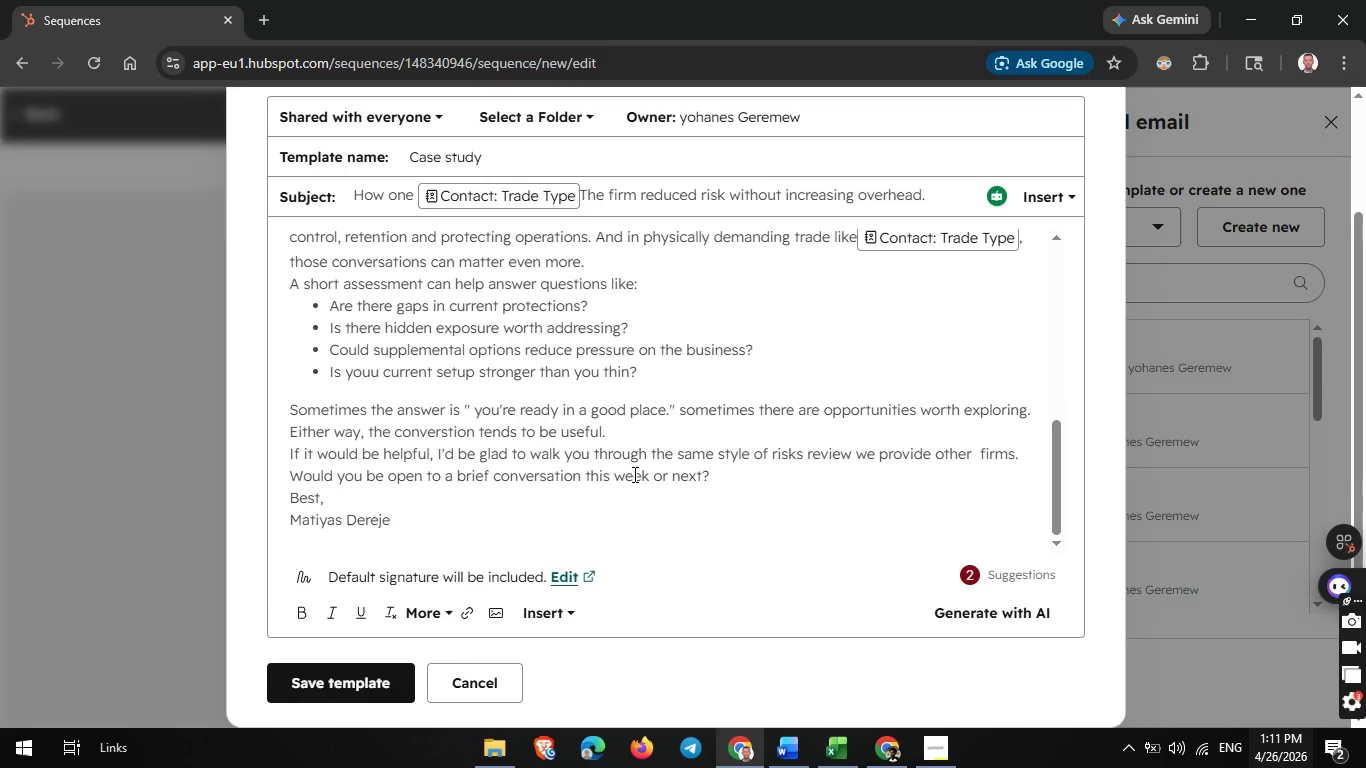 
left_click([557, 605])
 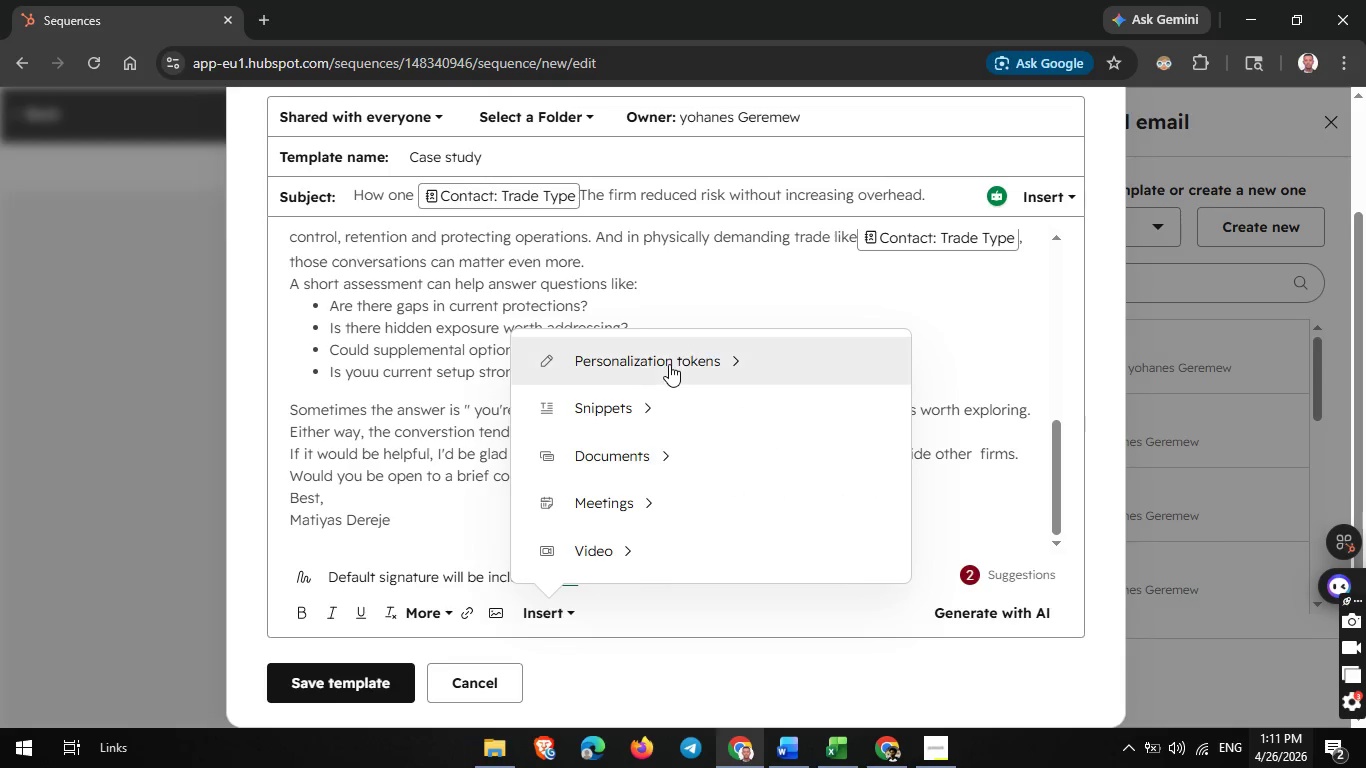 
left_click([678, 356])
 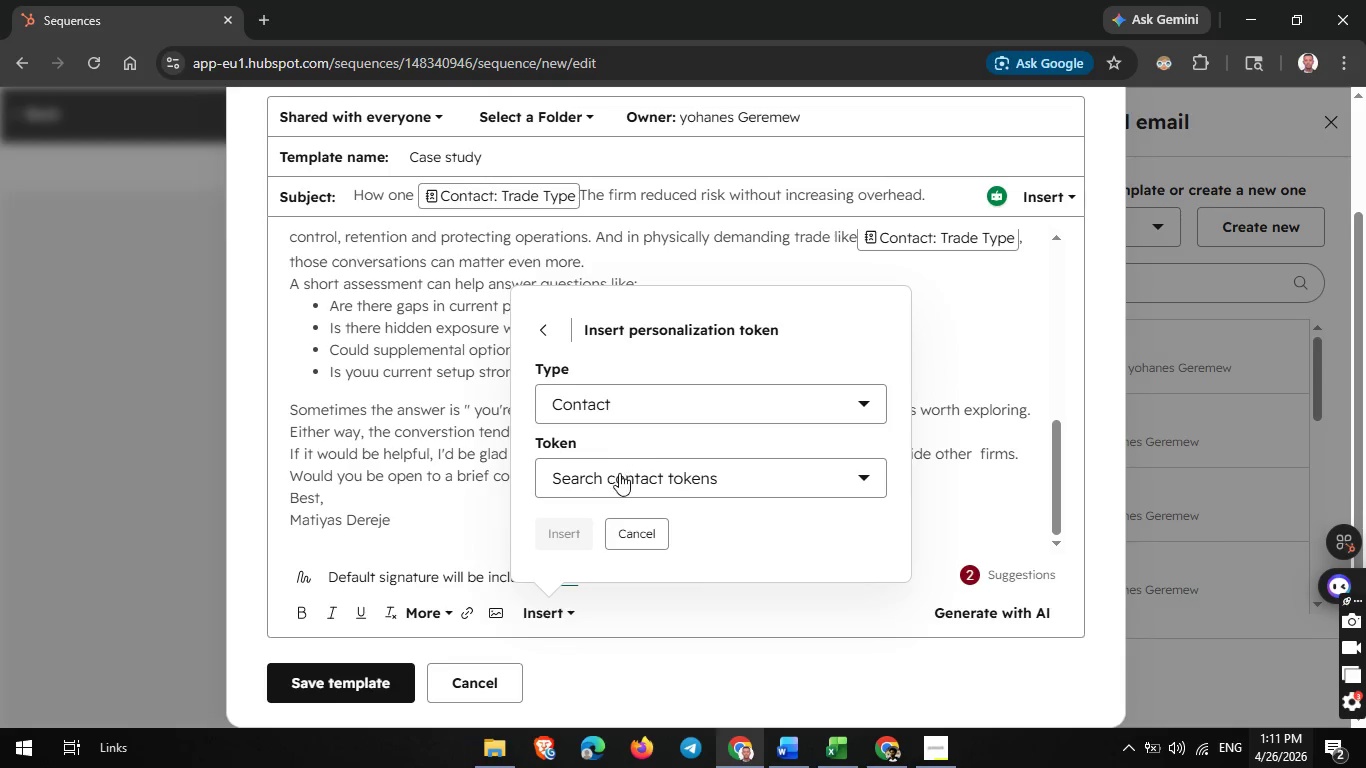 
left_click([618, 473])
 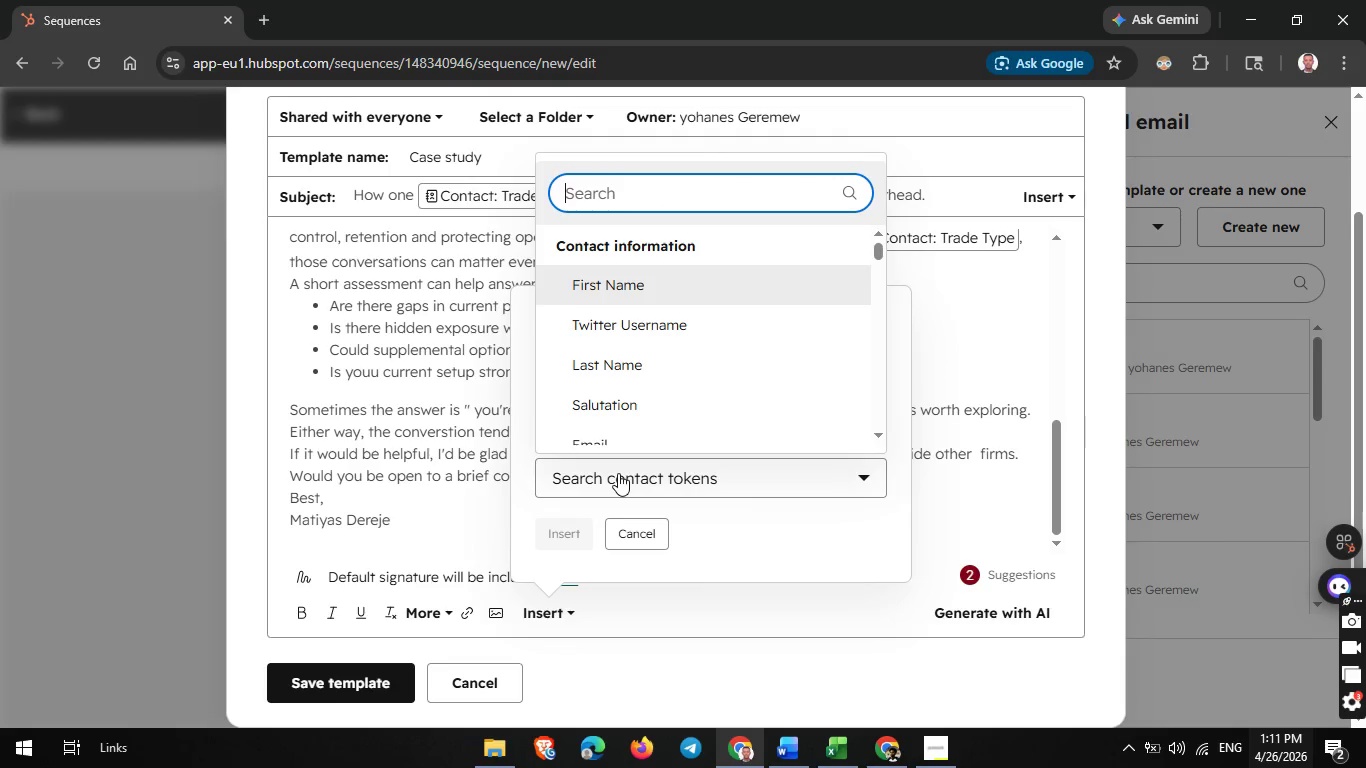 
type(trae)
key(Backspace)
type(d)
 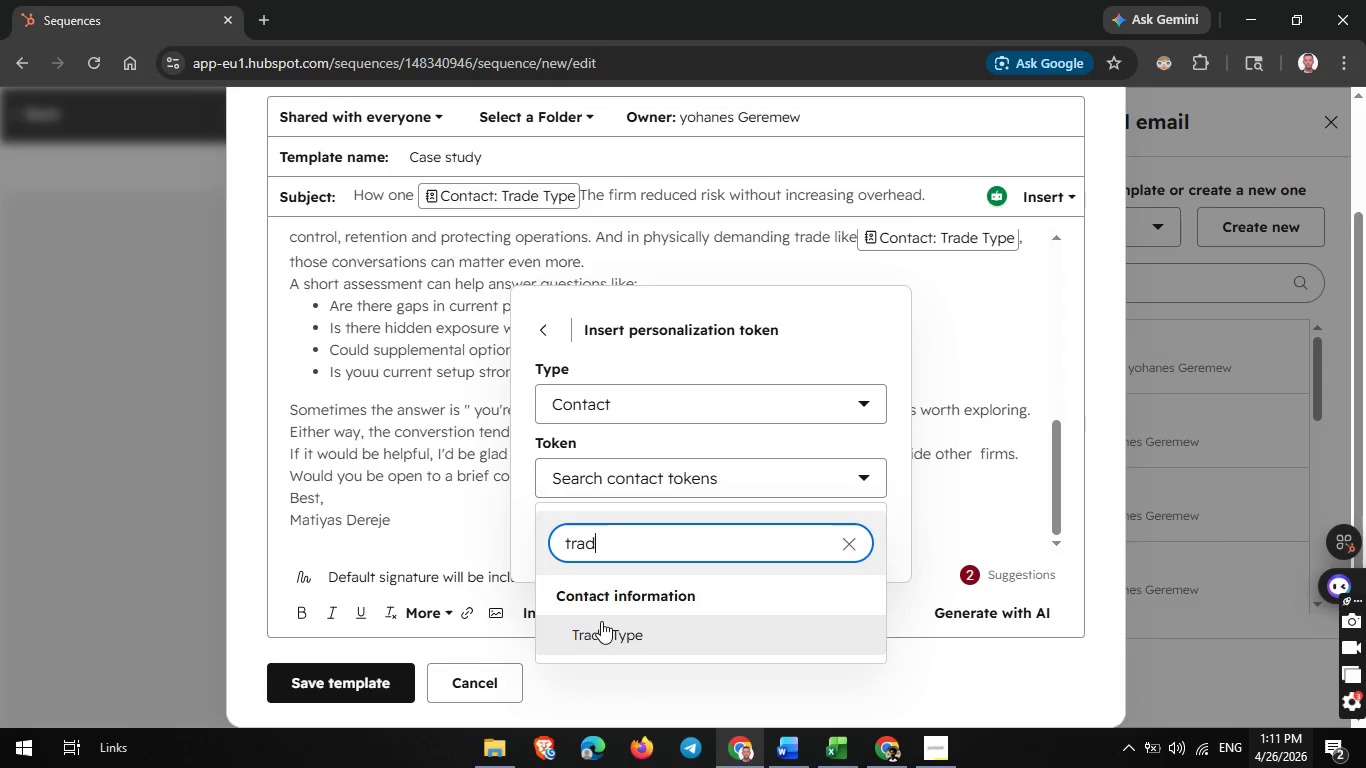 
left_click([597, 630])
 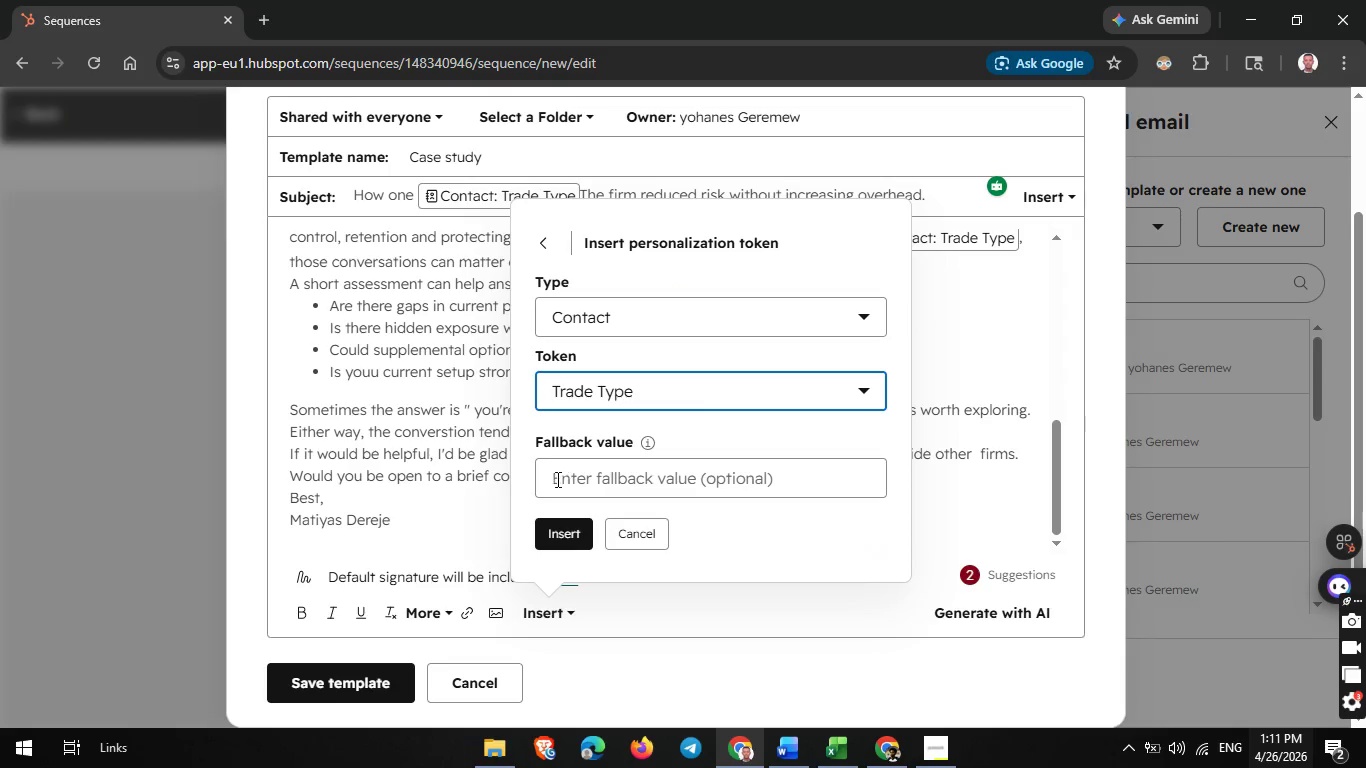 
left_click([548, 529])
 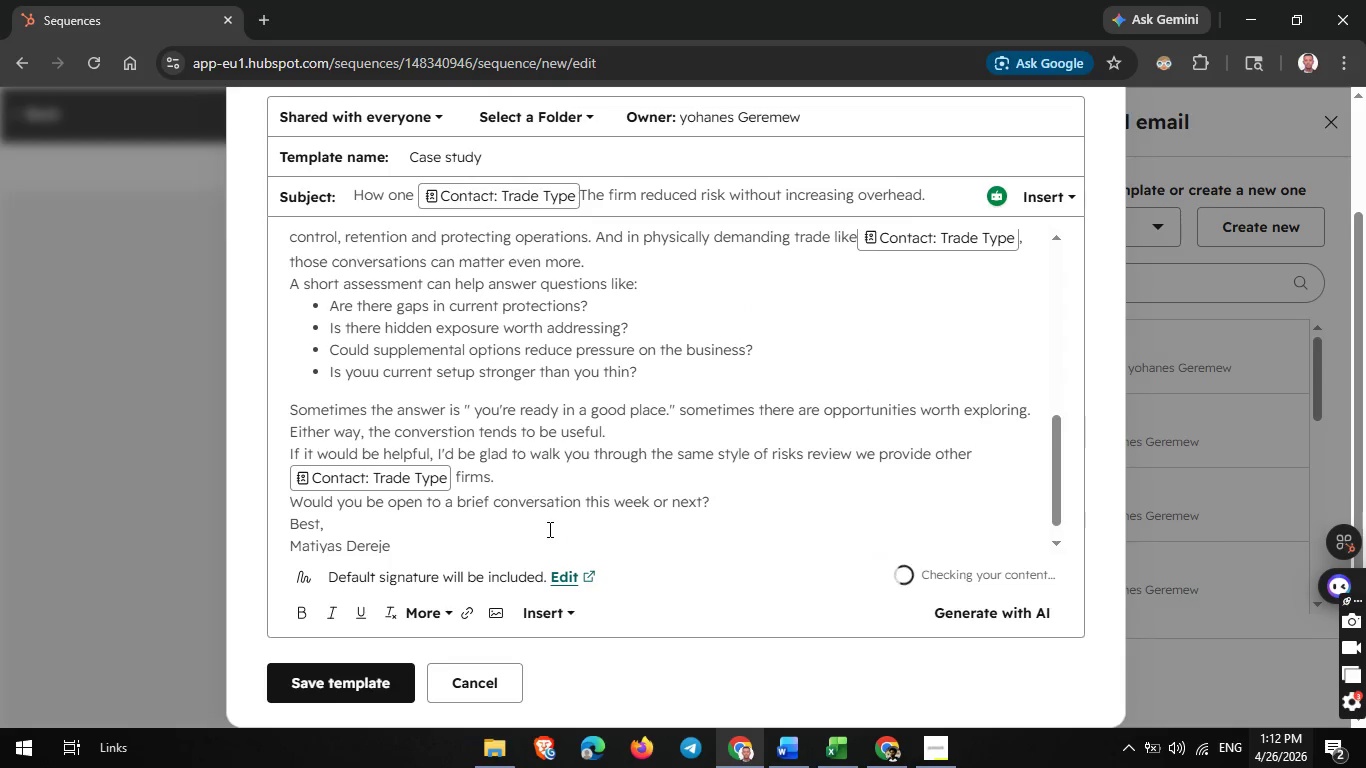 
scroll: coordinate [536, 485], scroll_direction: down, amount: 2.0
 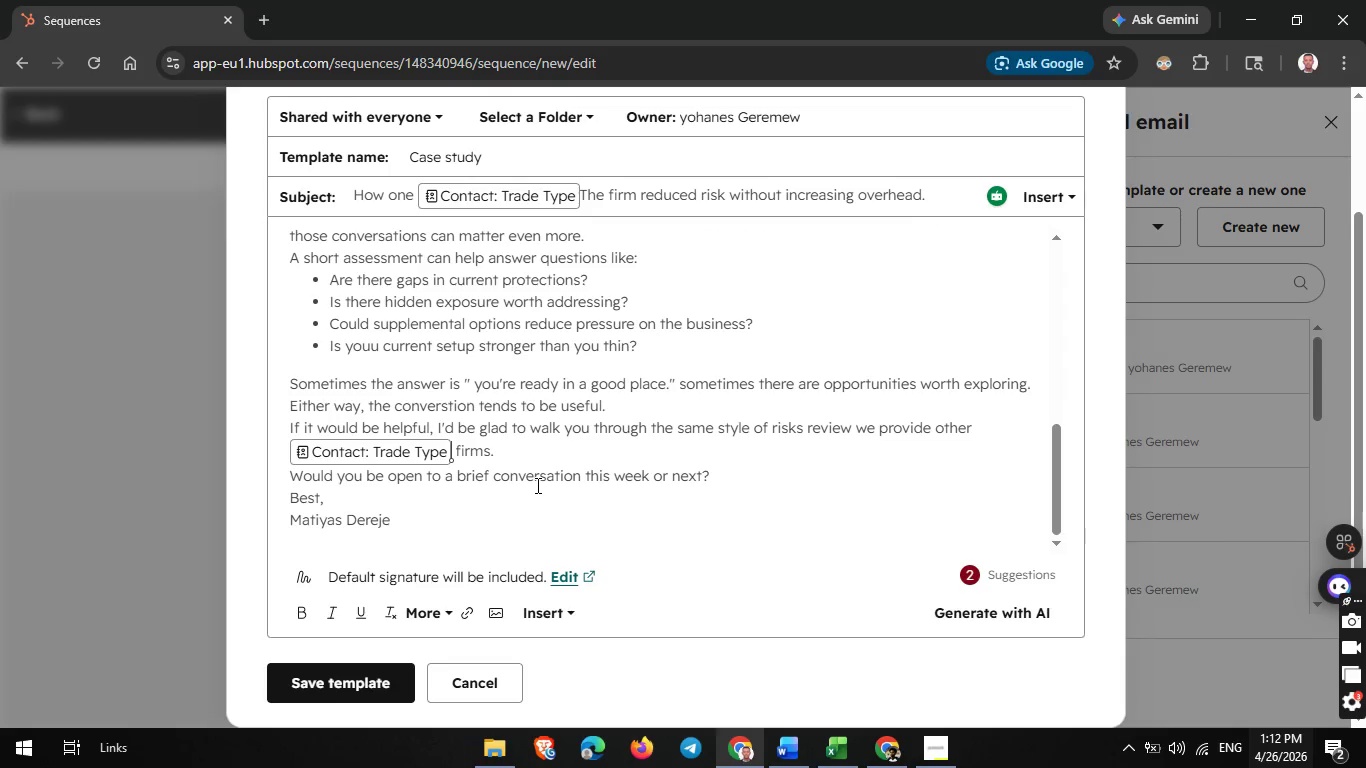 
scroll: coordinate [536, 485], scroll_direction: none, amount: 0.0
 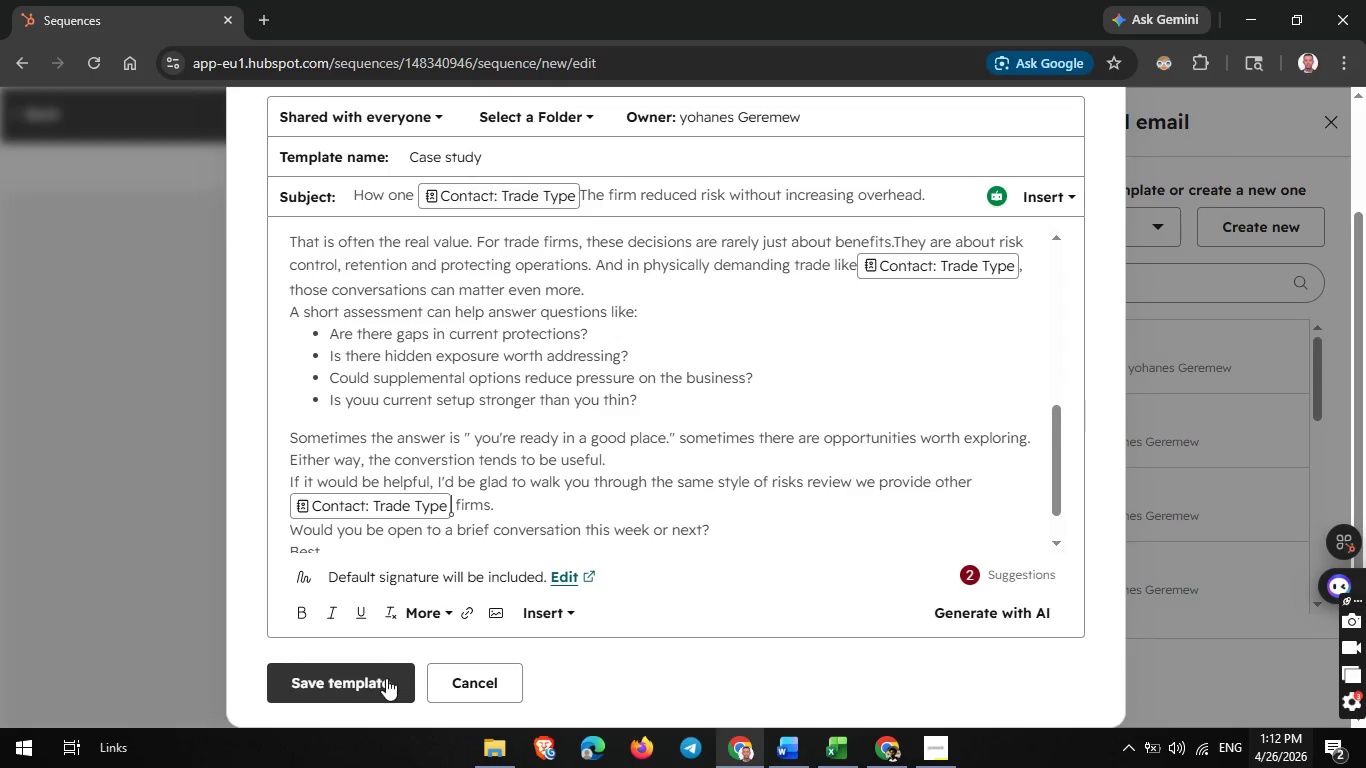 
left_click([383, 679])
 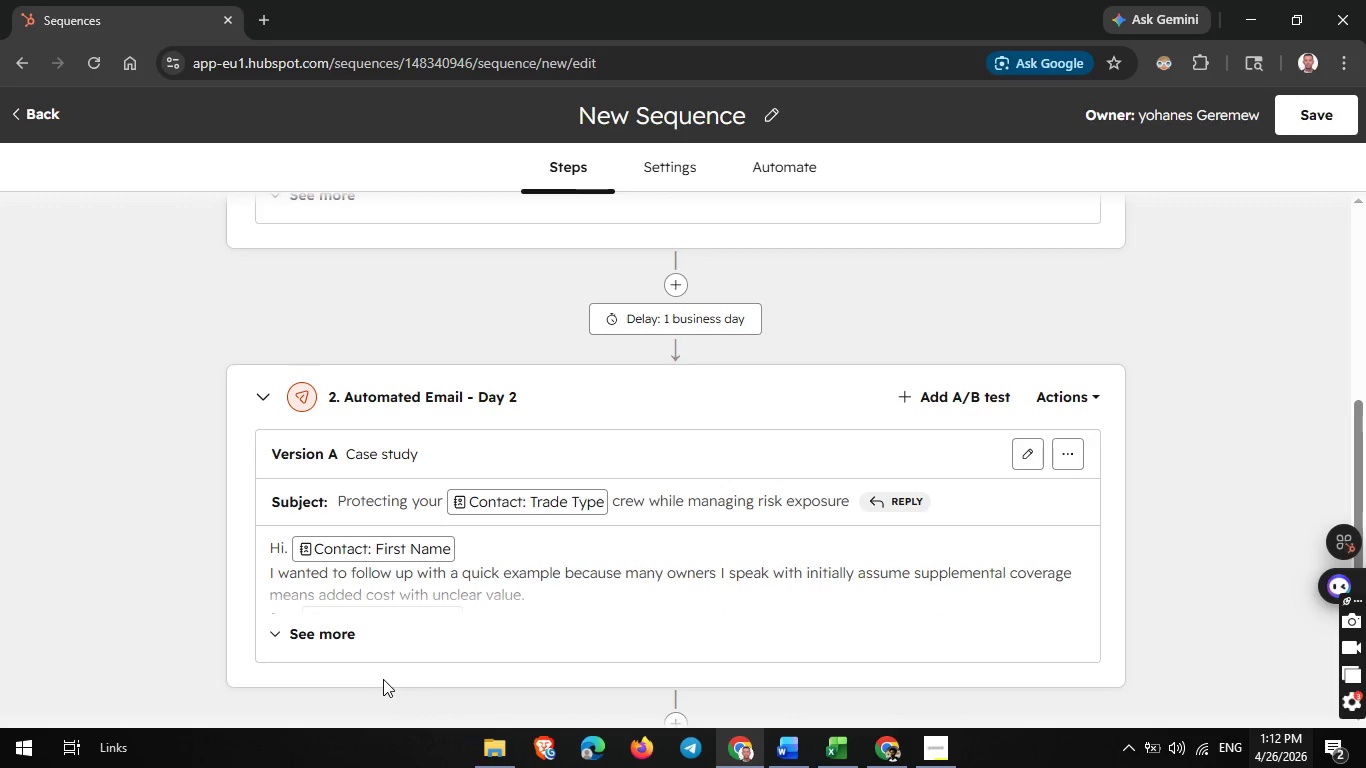 
scroll: coordinate [498, 523], scroll_direction: down, amount: 3.0
 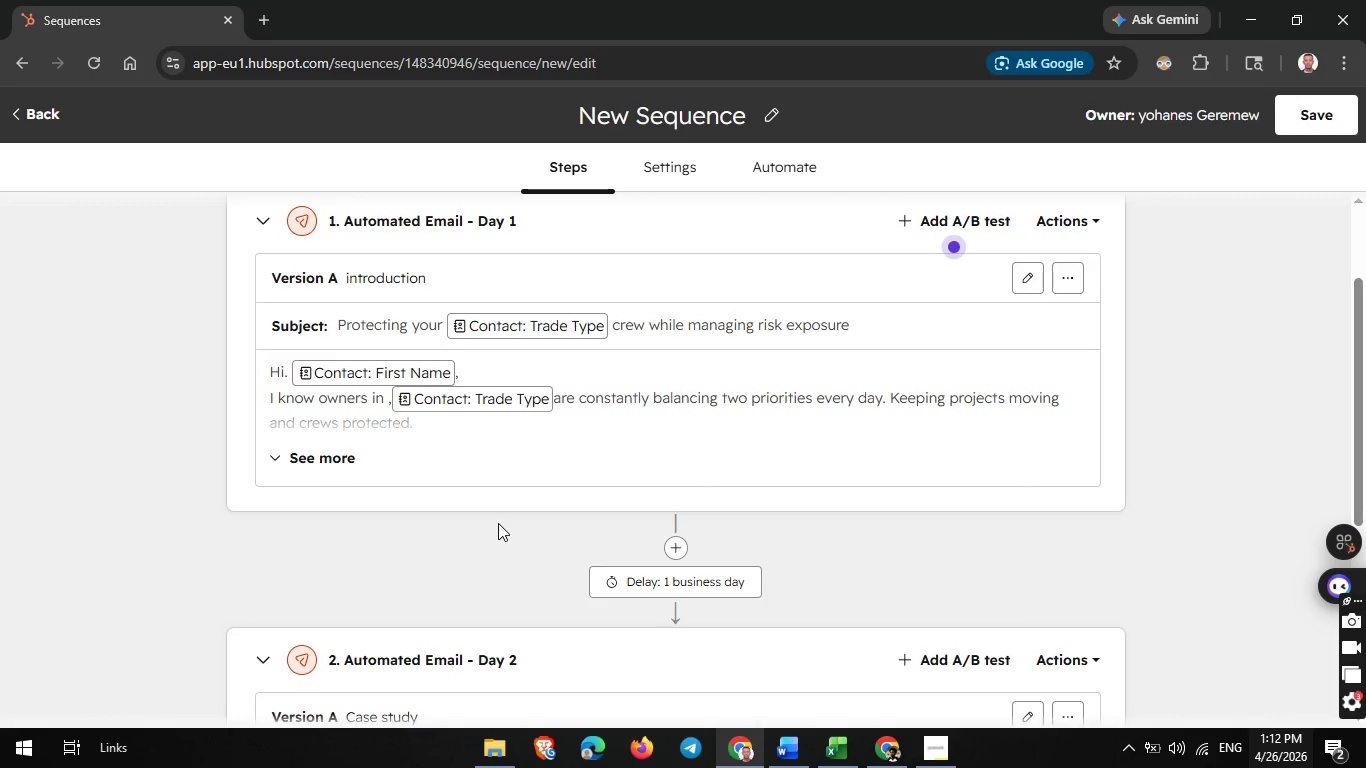 
scroll: coordinate [498, 523], scroll_direction: none, amount: 0.0
 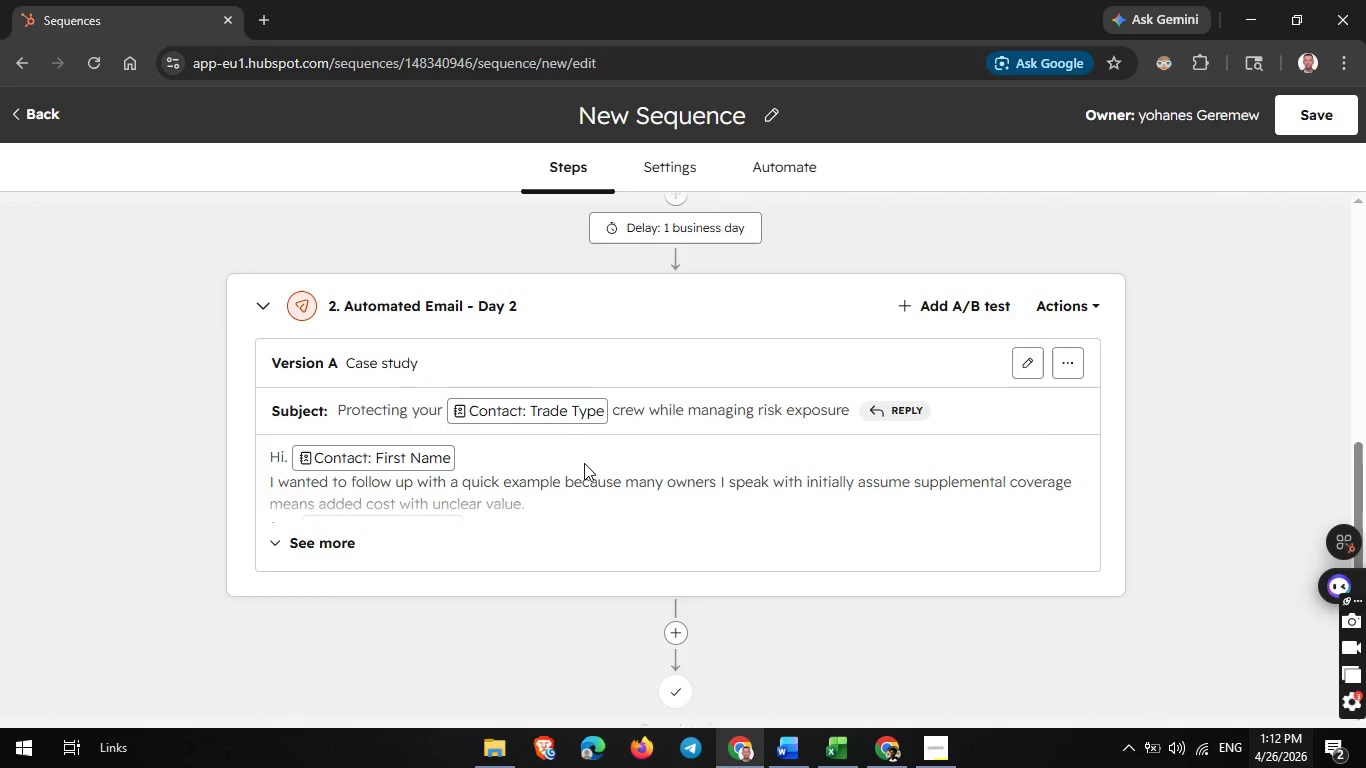 
scroll: coordinate [584, 463], scroll_direction: down, amount: 2.0
 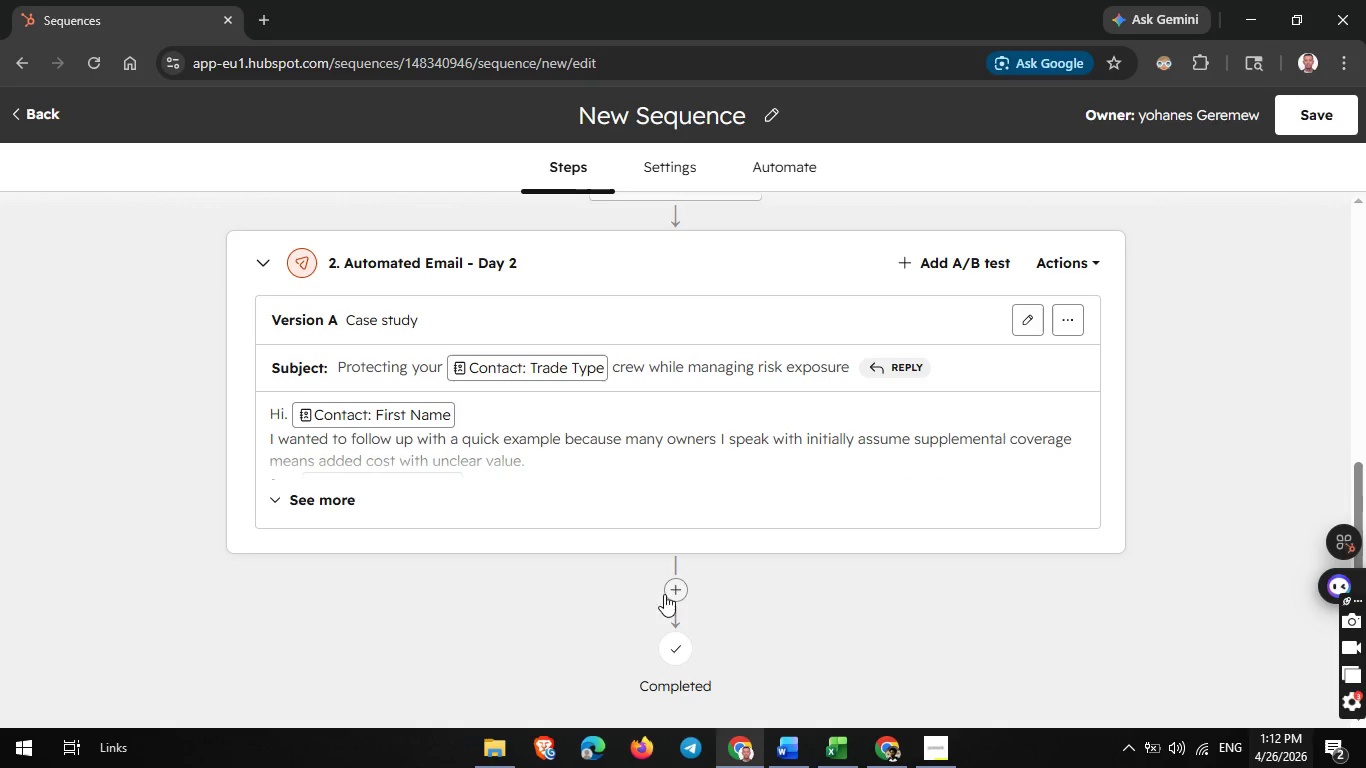 
left_click([663, 595])
 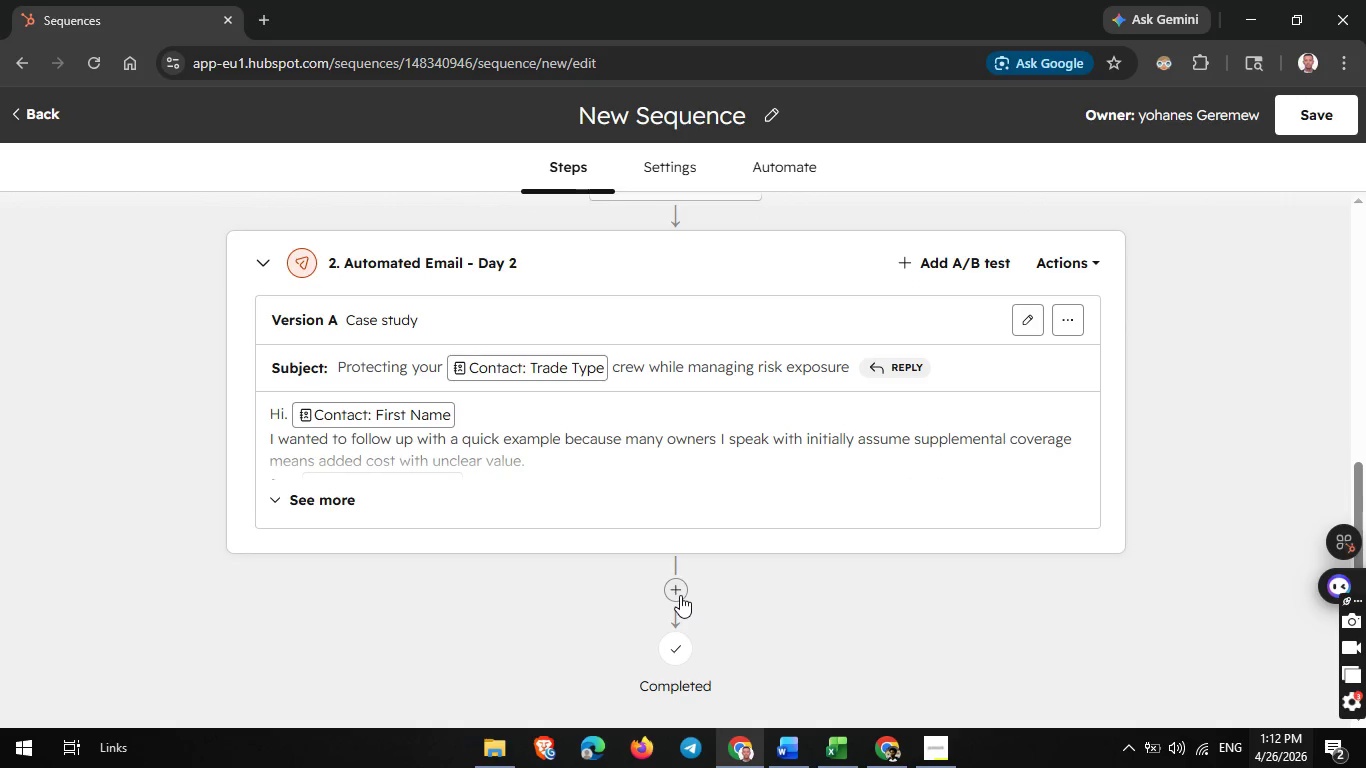 
left_click([679, 595])
 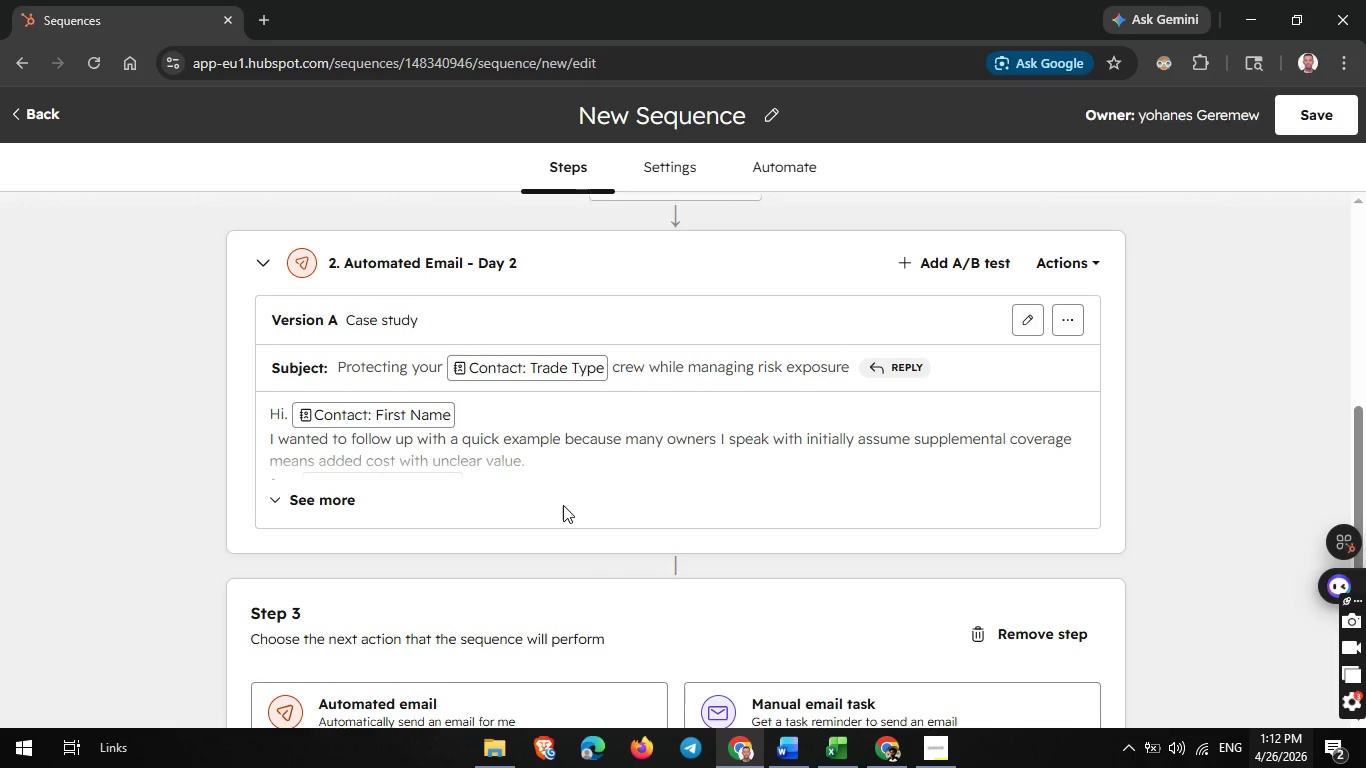 
scroll: coordinate [563, 505], scroll_direction: down, amount: 3.0
 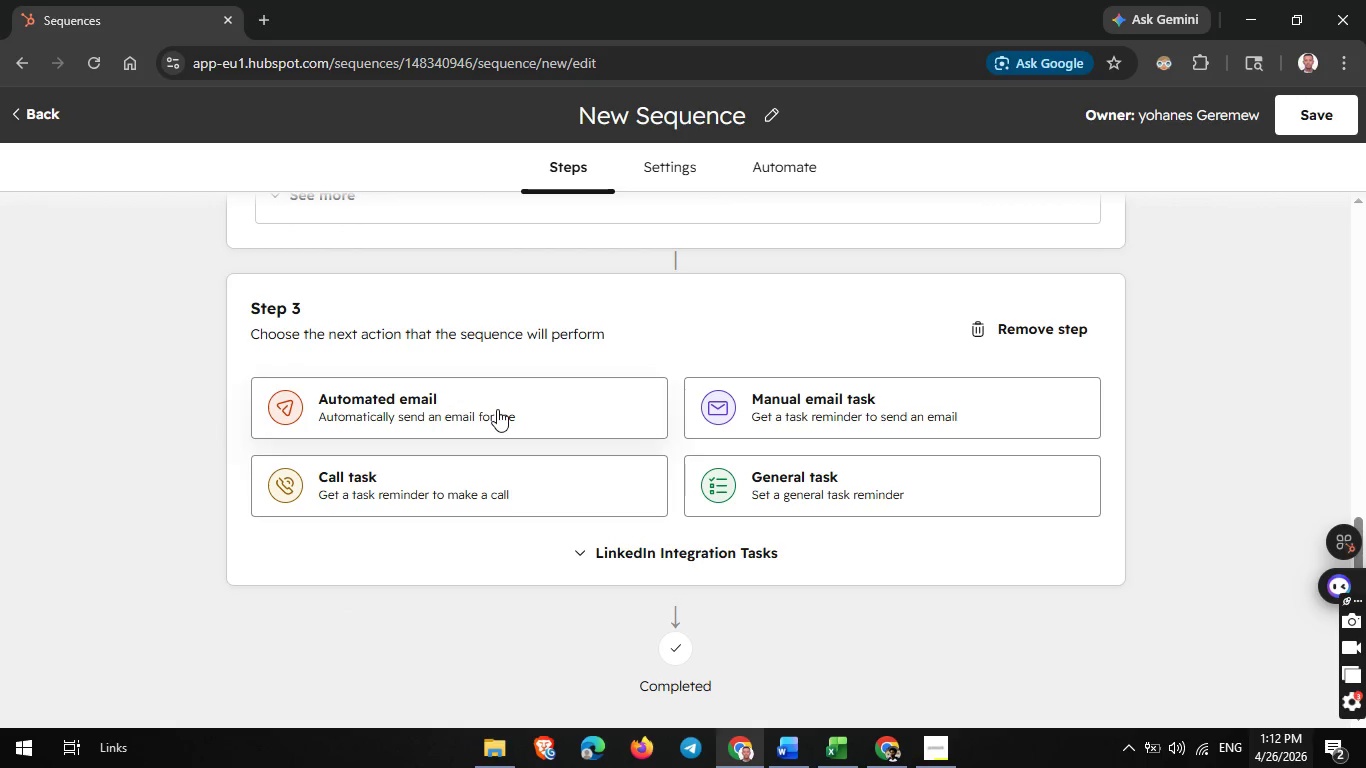 
left_click([497, 409])
 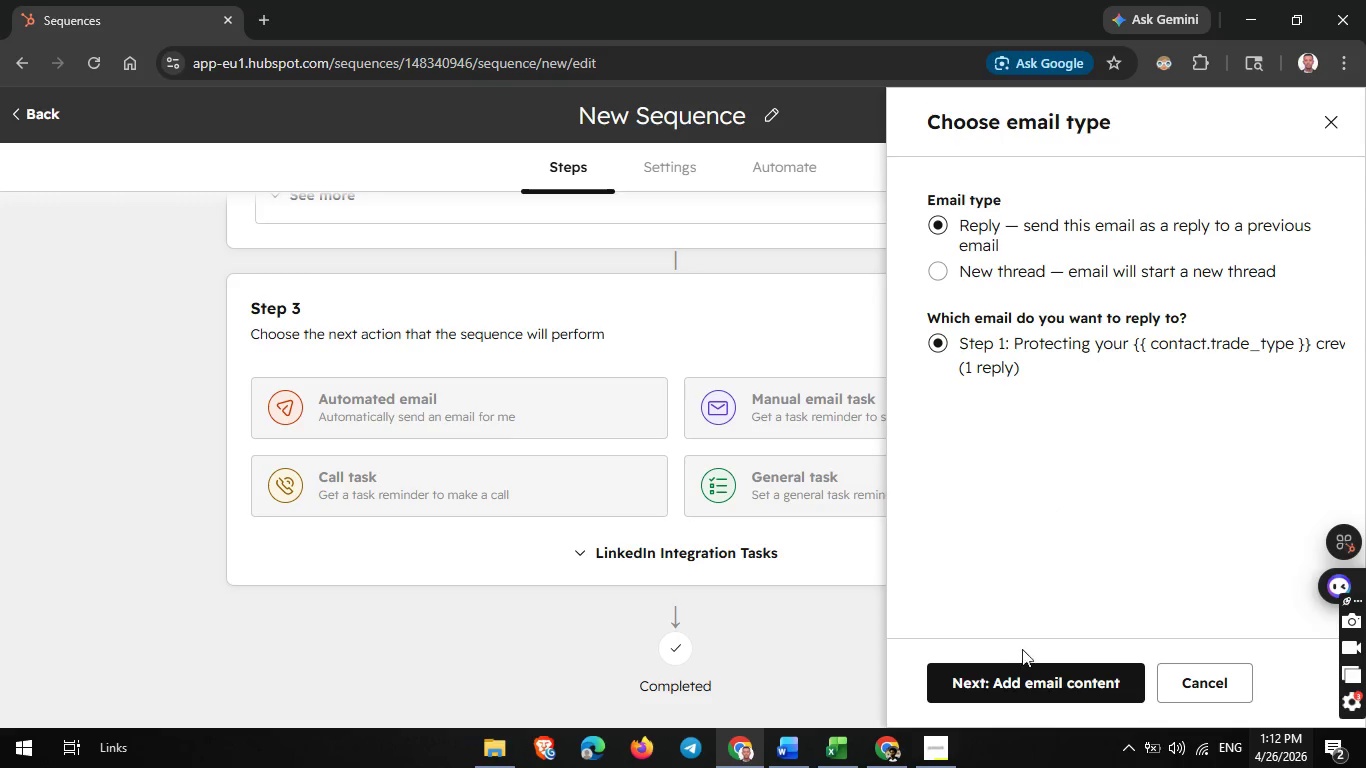 
left_click([1003, 677])
 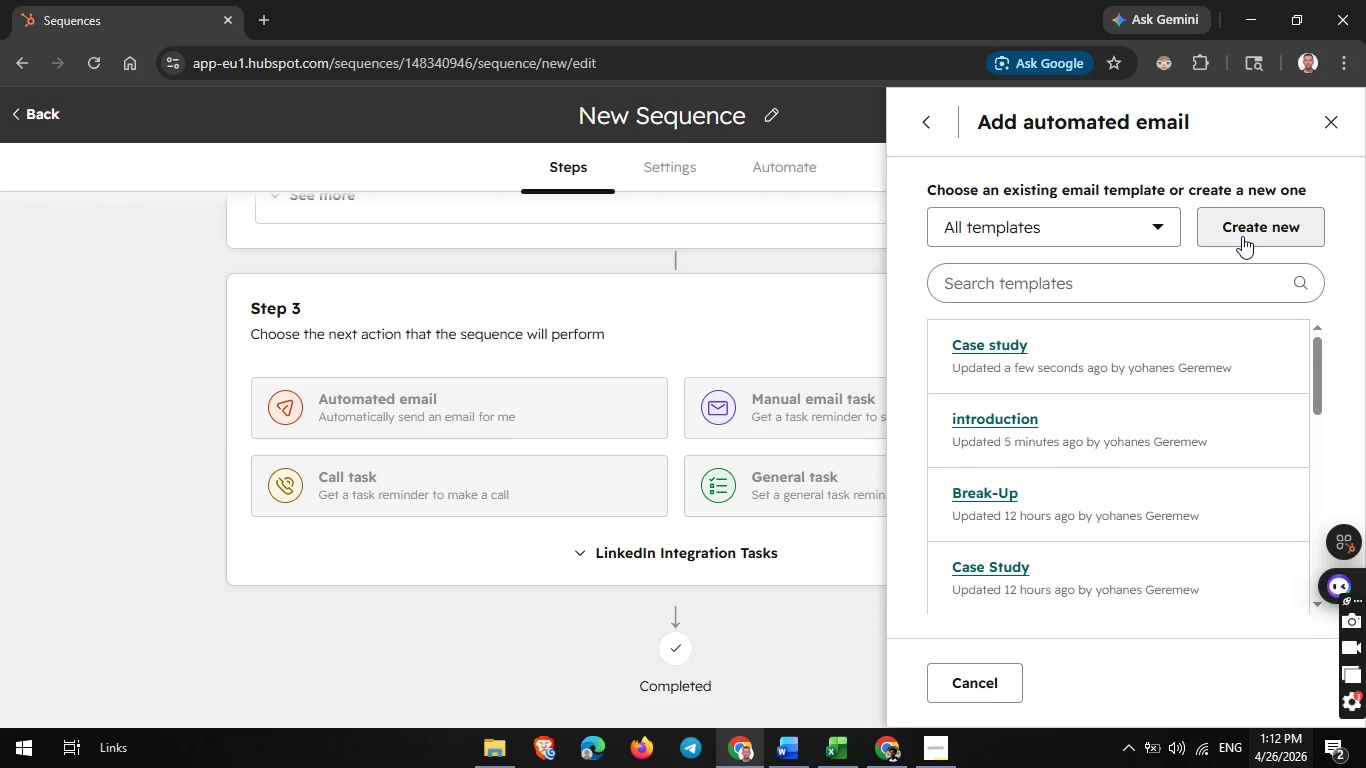 
left_click([1262, 227])
 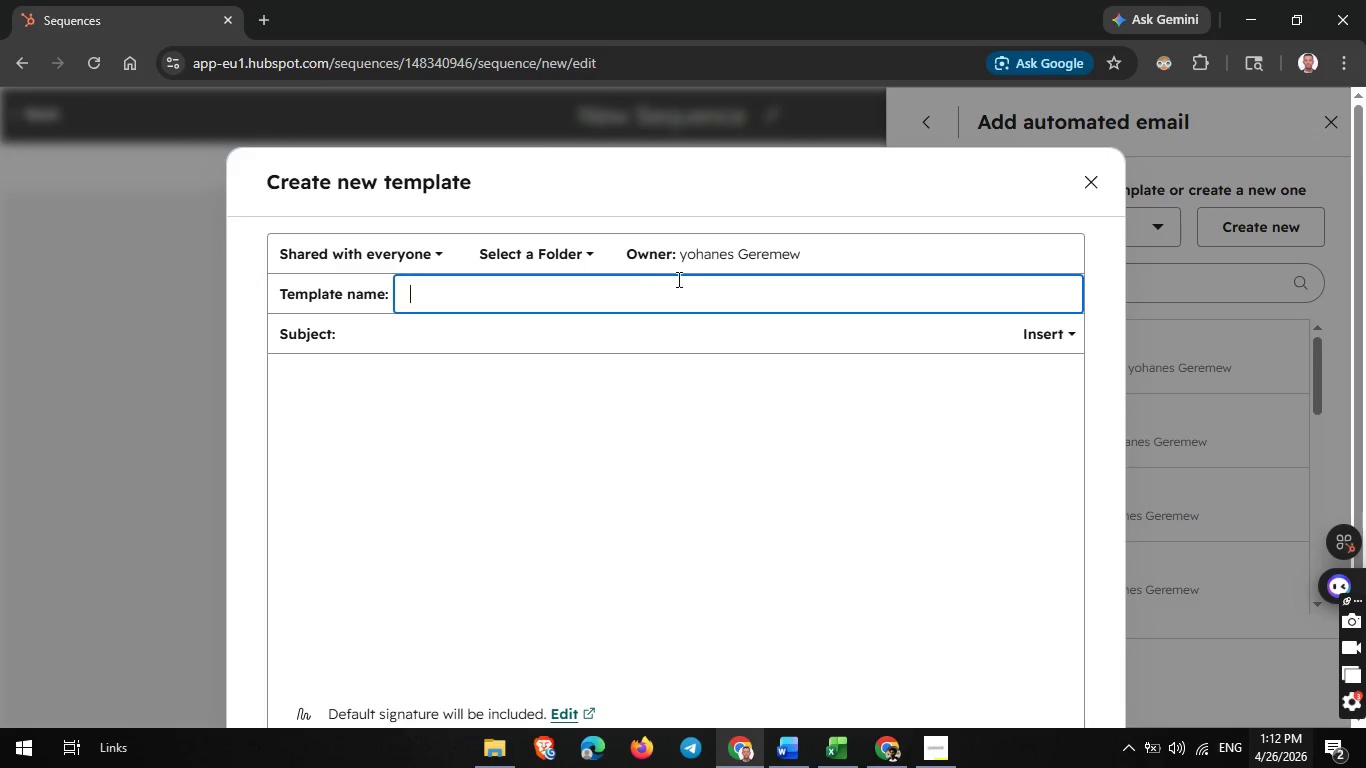 
left_click([653, 276])
 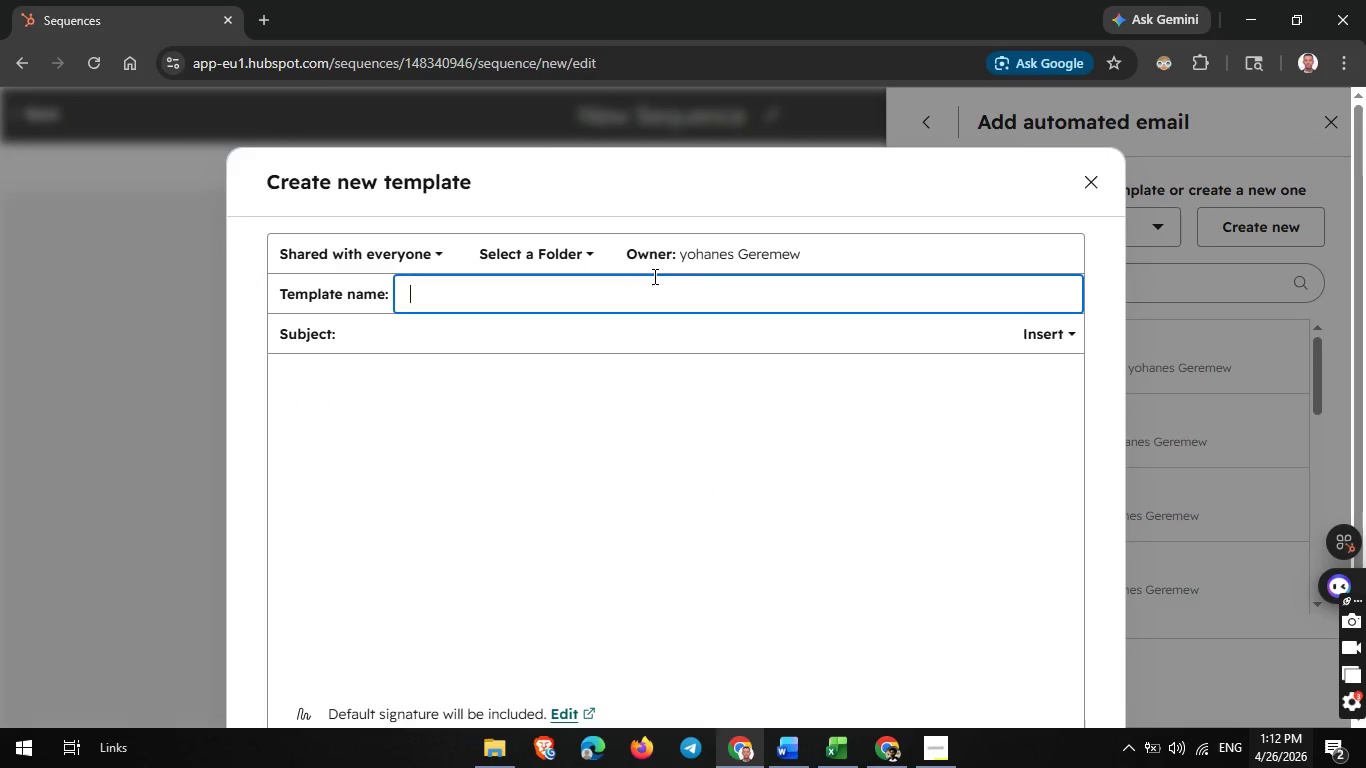 
type(b)
key(Backspace)
type(Break up)
 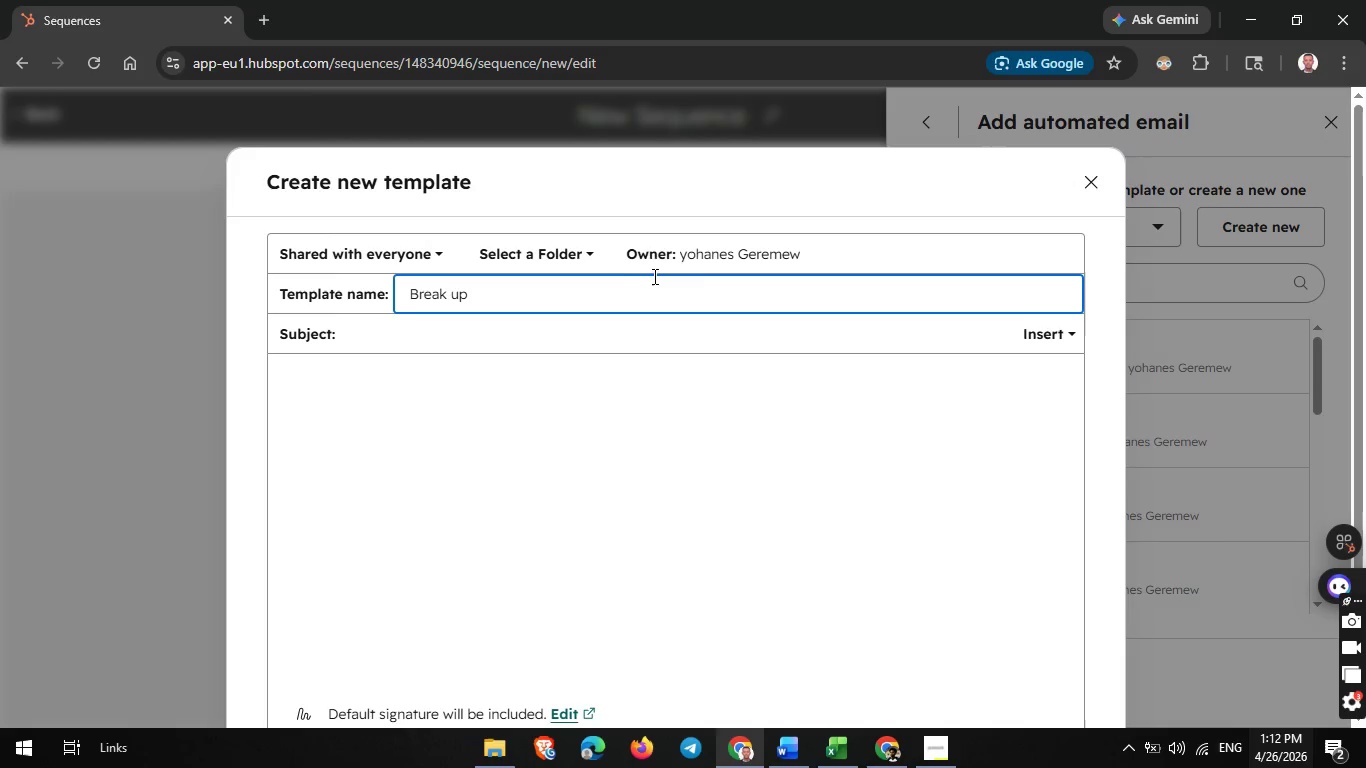 
left_click([567, 334])
 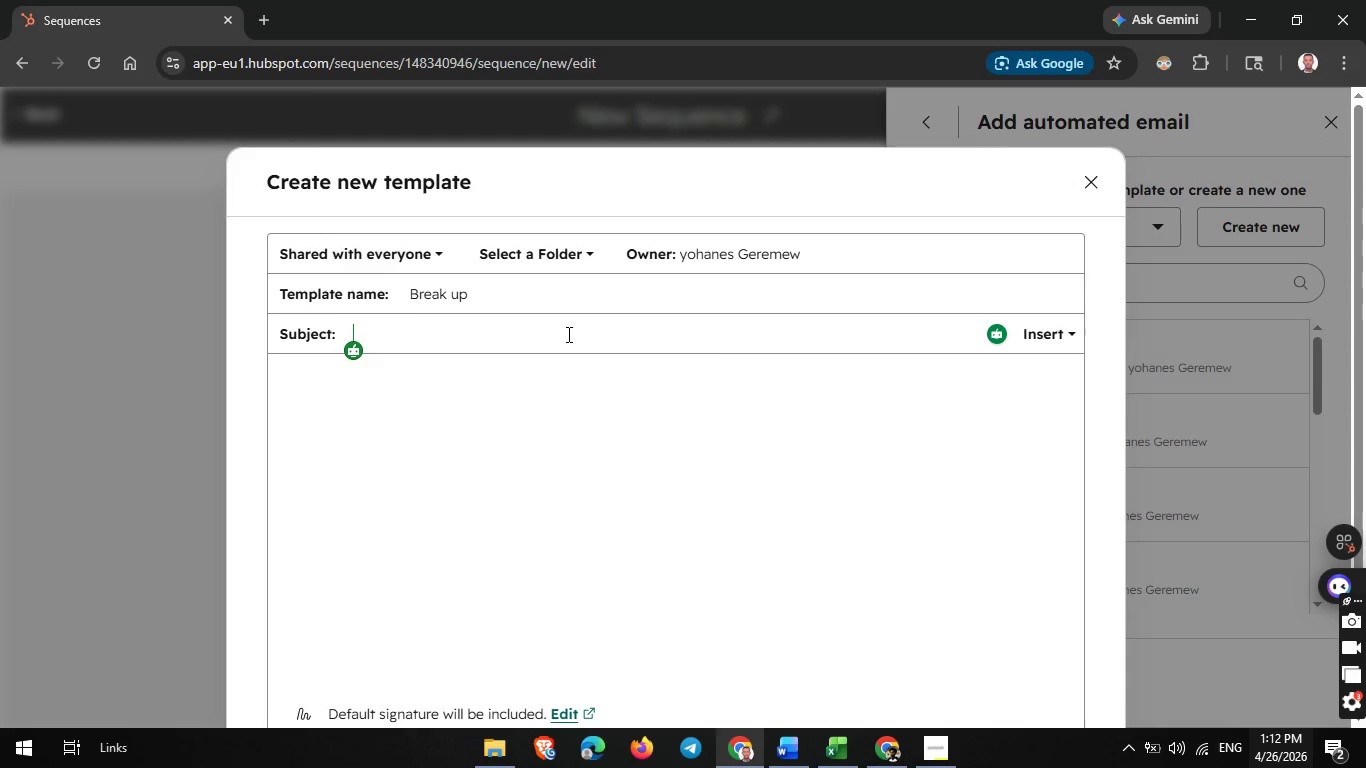 
wait(9.09)
 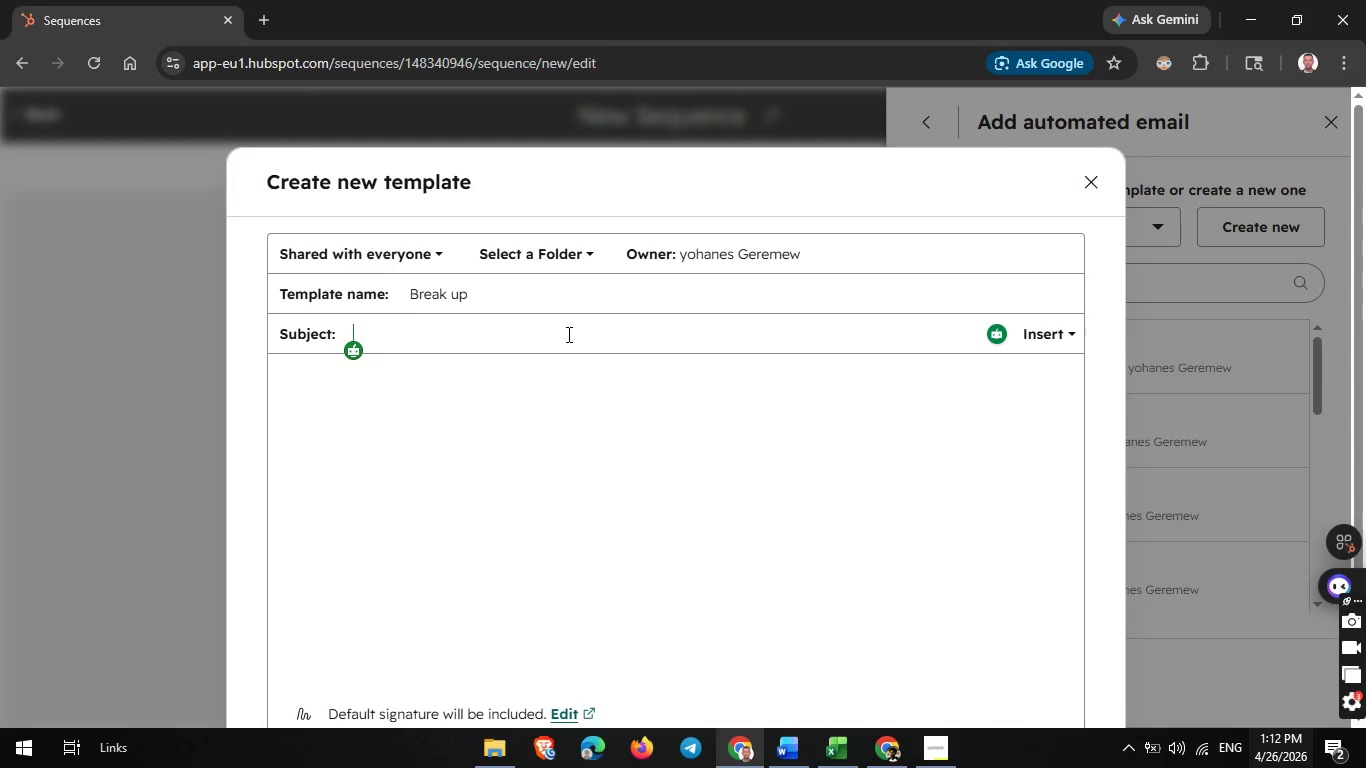 
type(Should i cc)
key(Backspace)
type(lose the loop)
 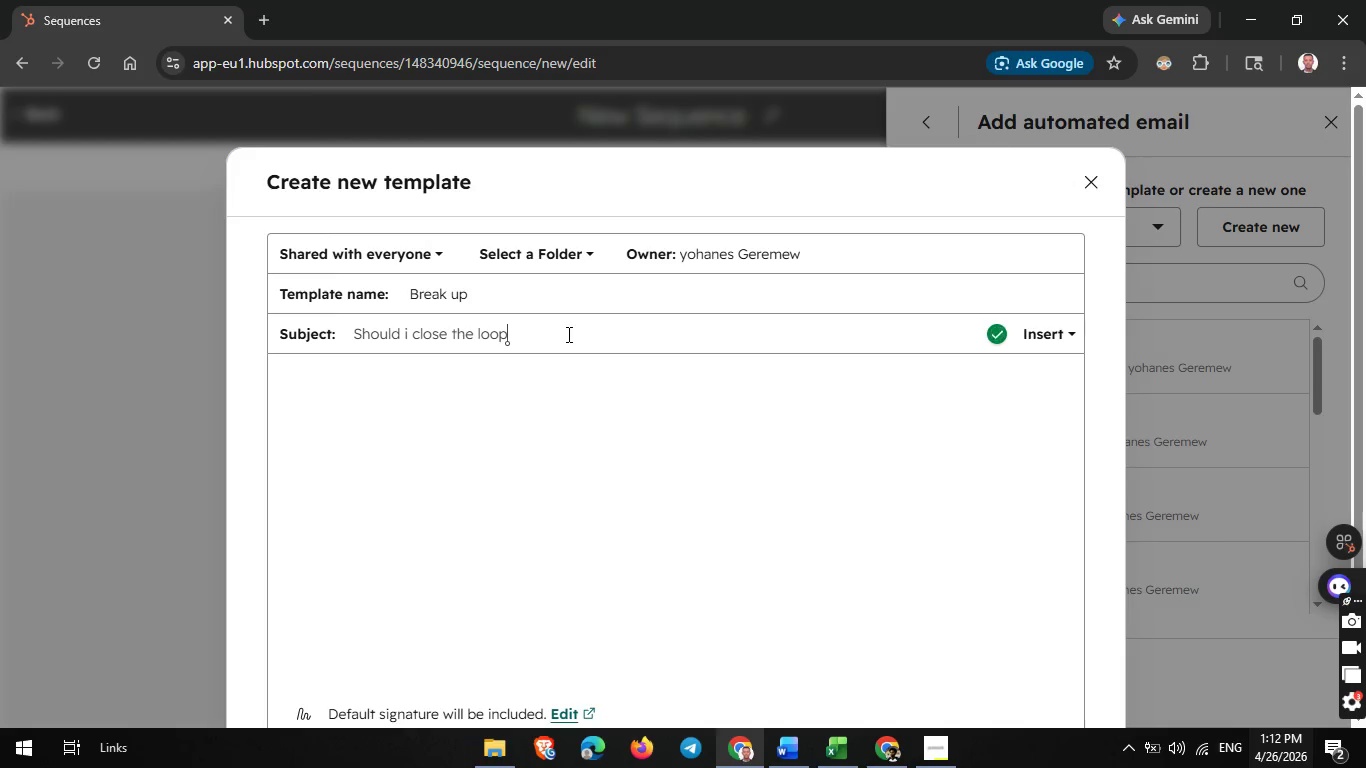 
key(Comma)
 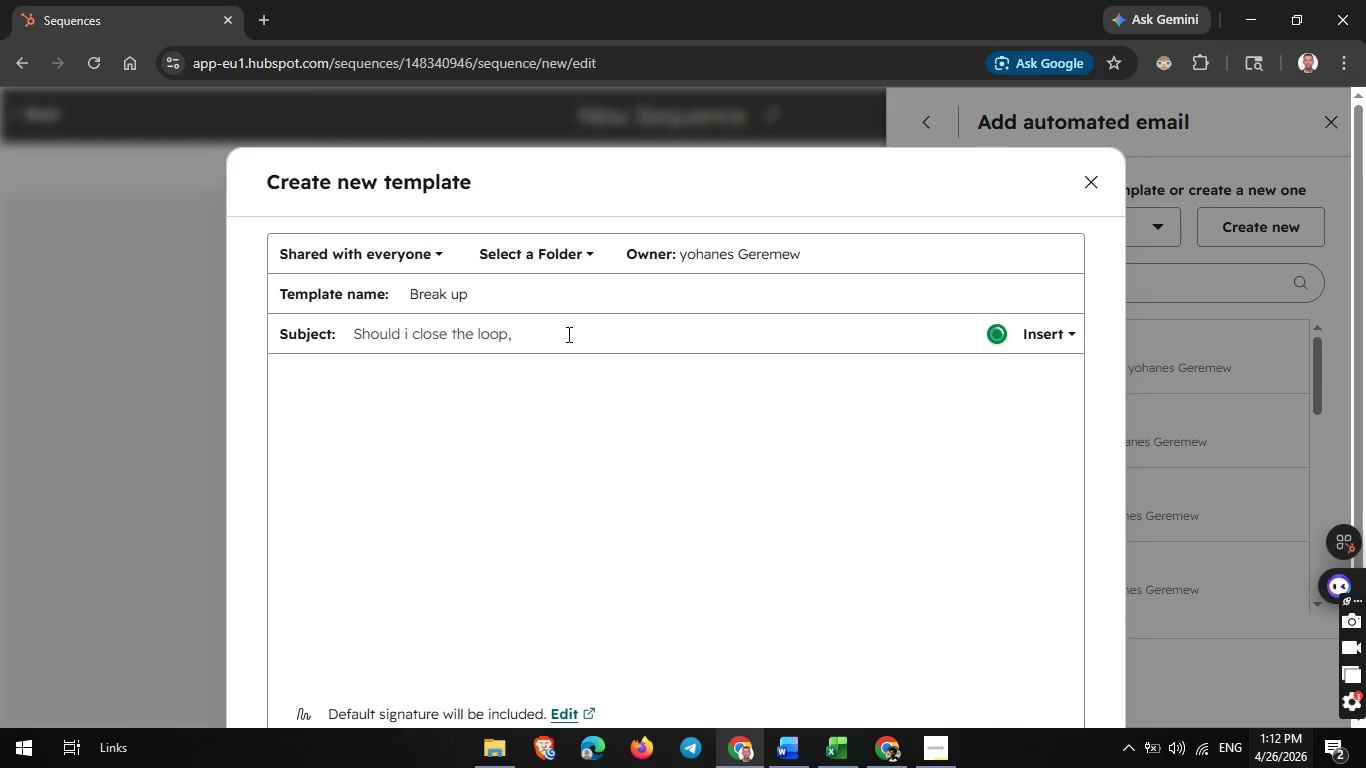 
key(Space)
 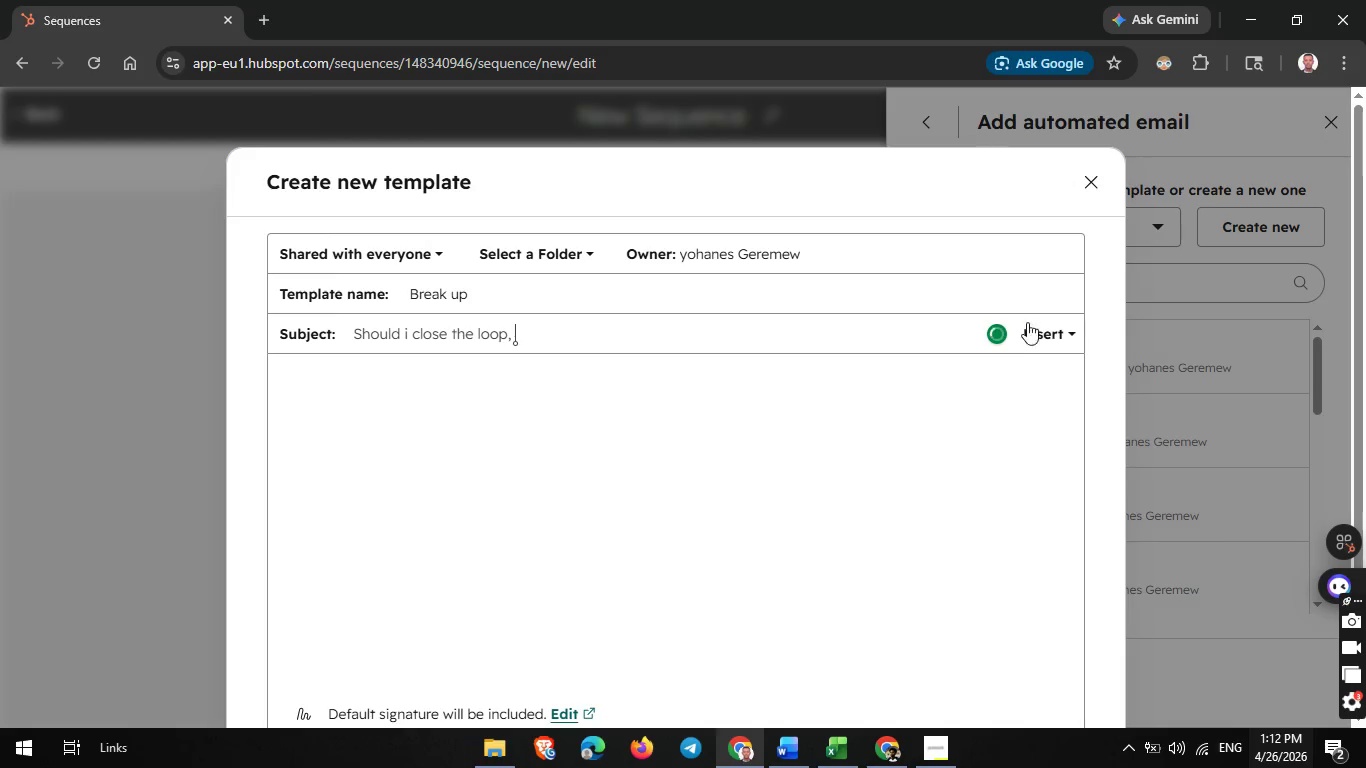 
left_click([1048, 335])
 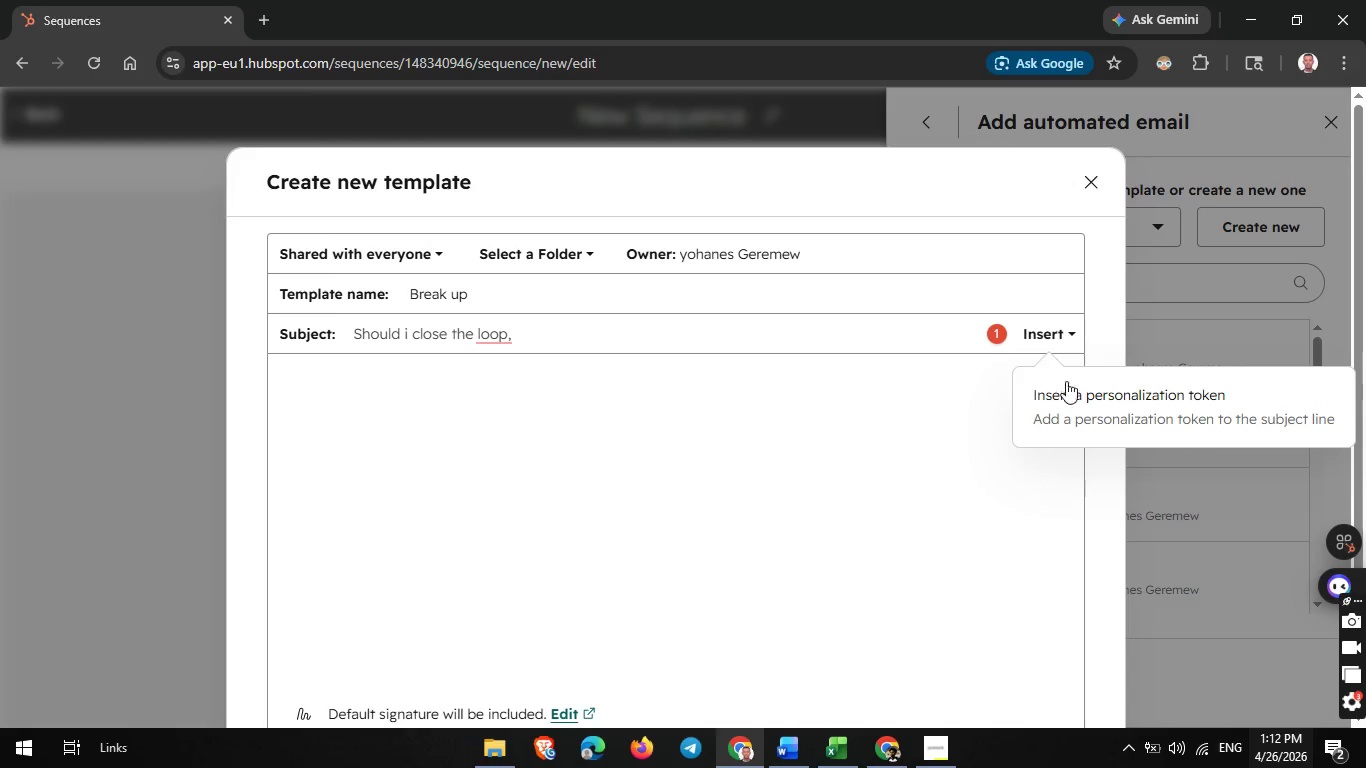 
left_click([1067, 383])
 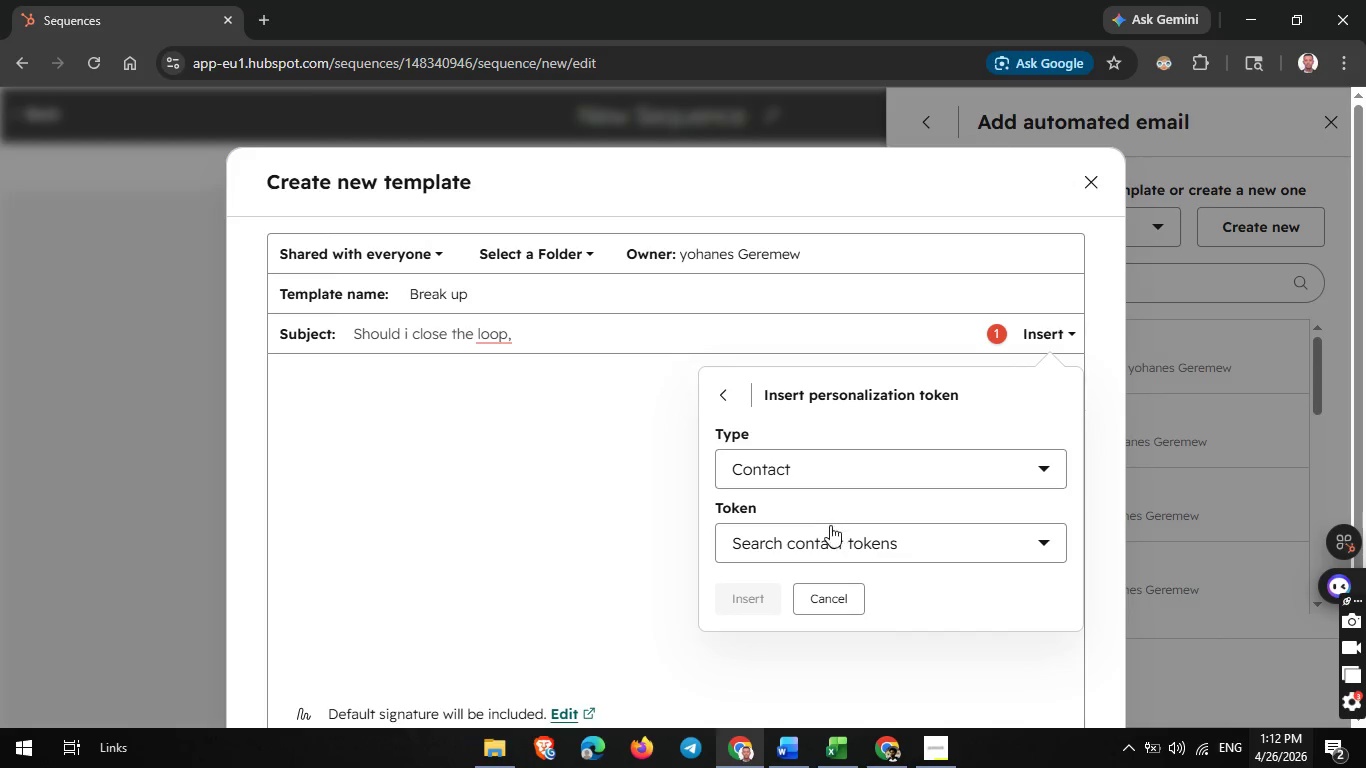 
left_click([827, 529])
 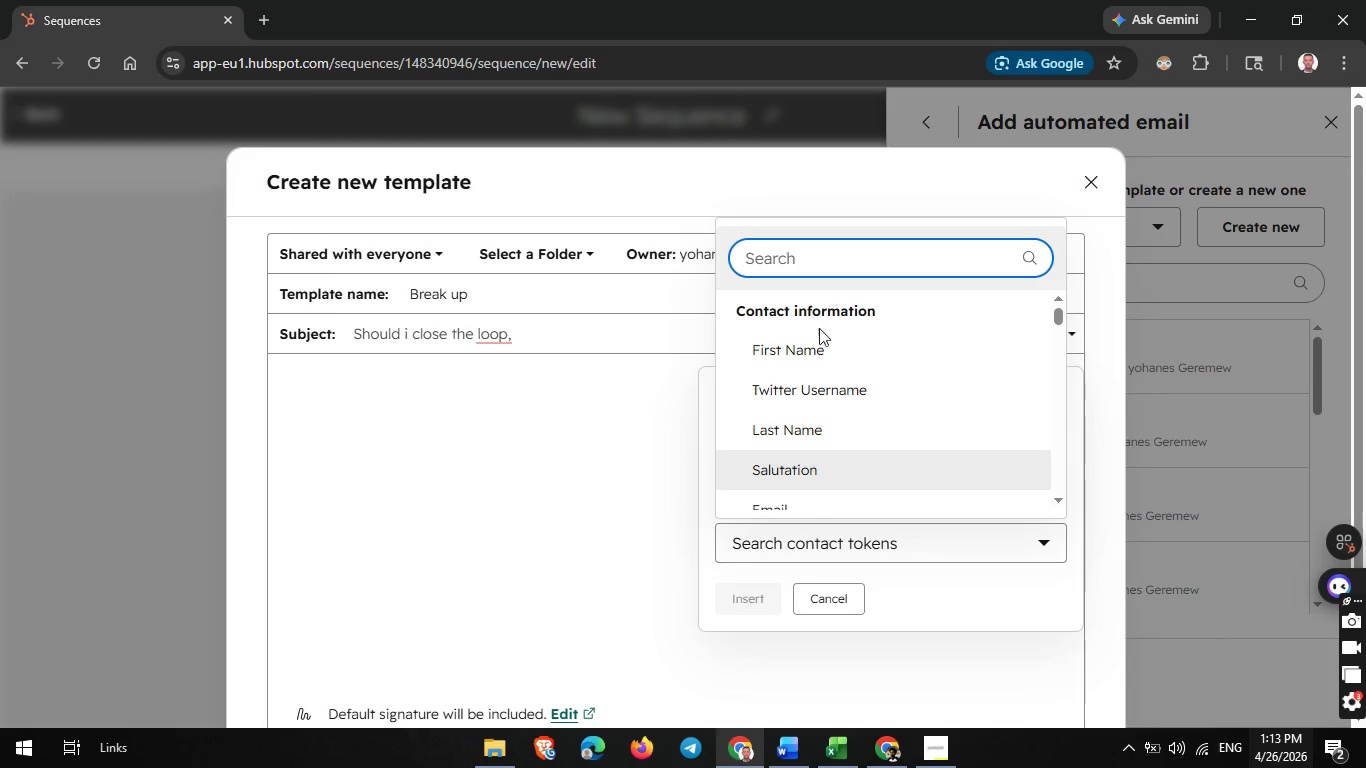 
left_click([811, 347])
 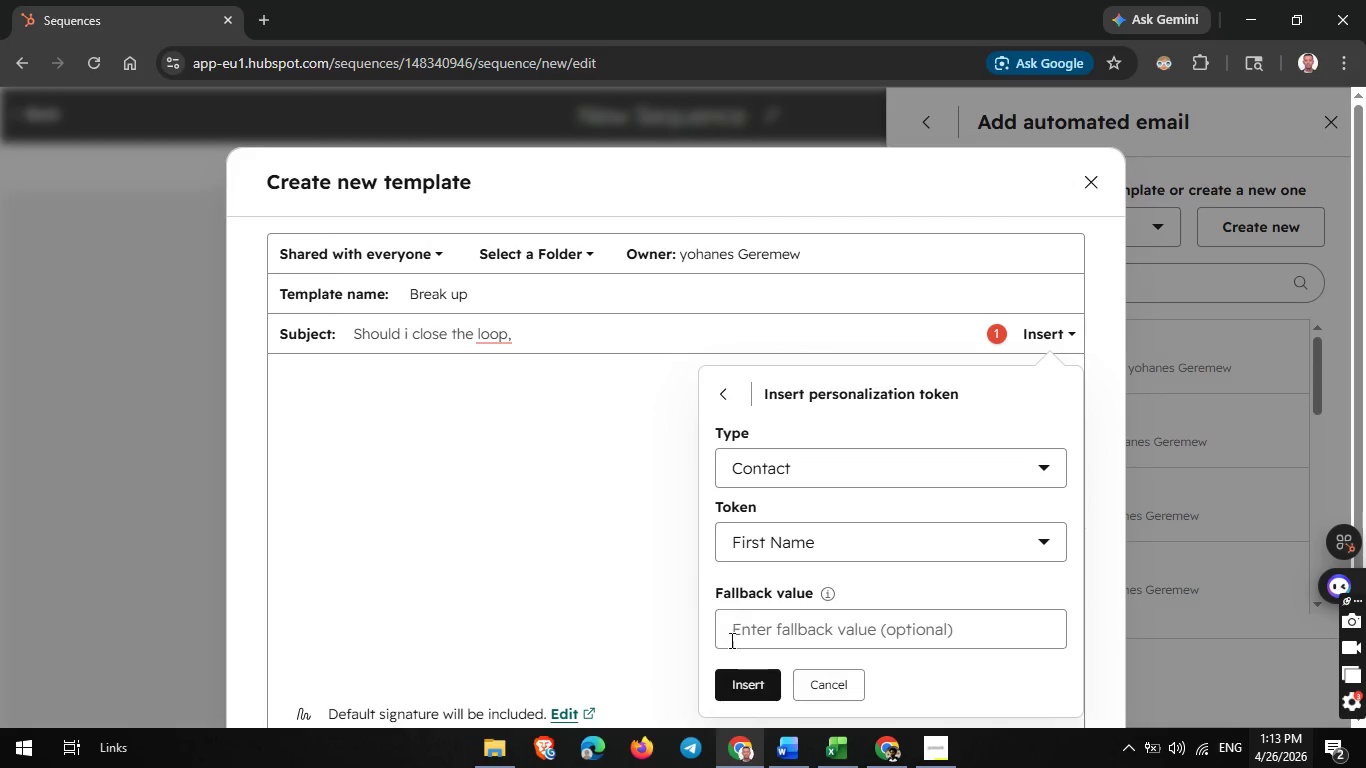 
left_click([736, 676])
 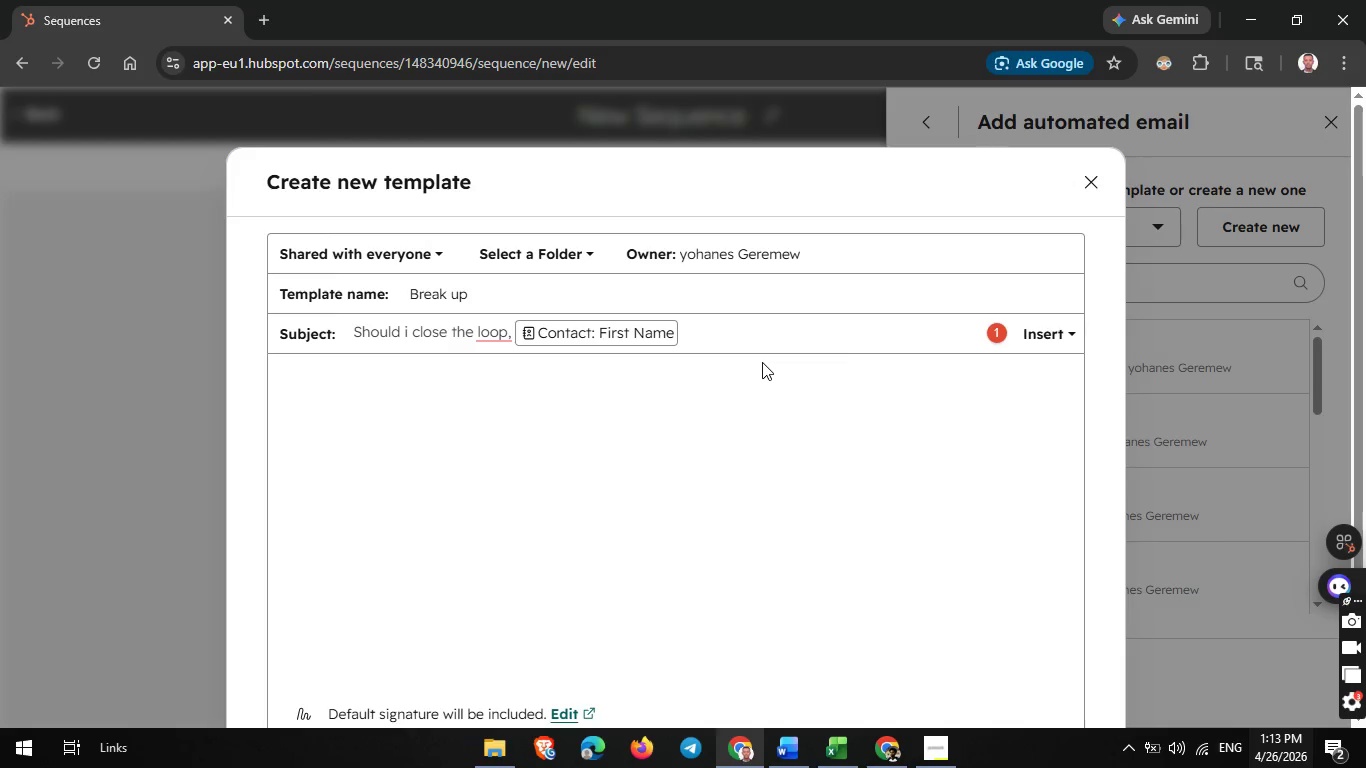 
wait(11.23)
 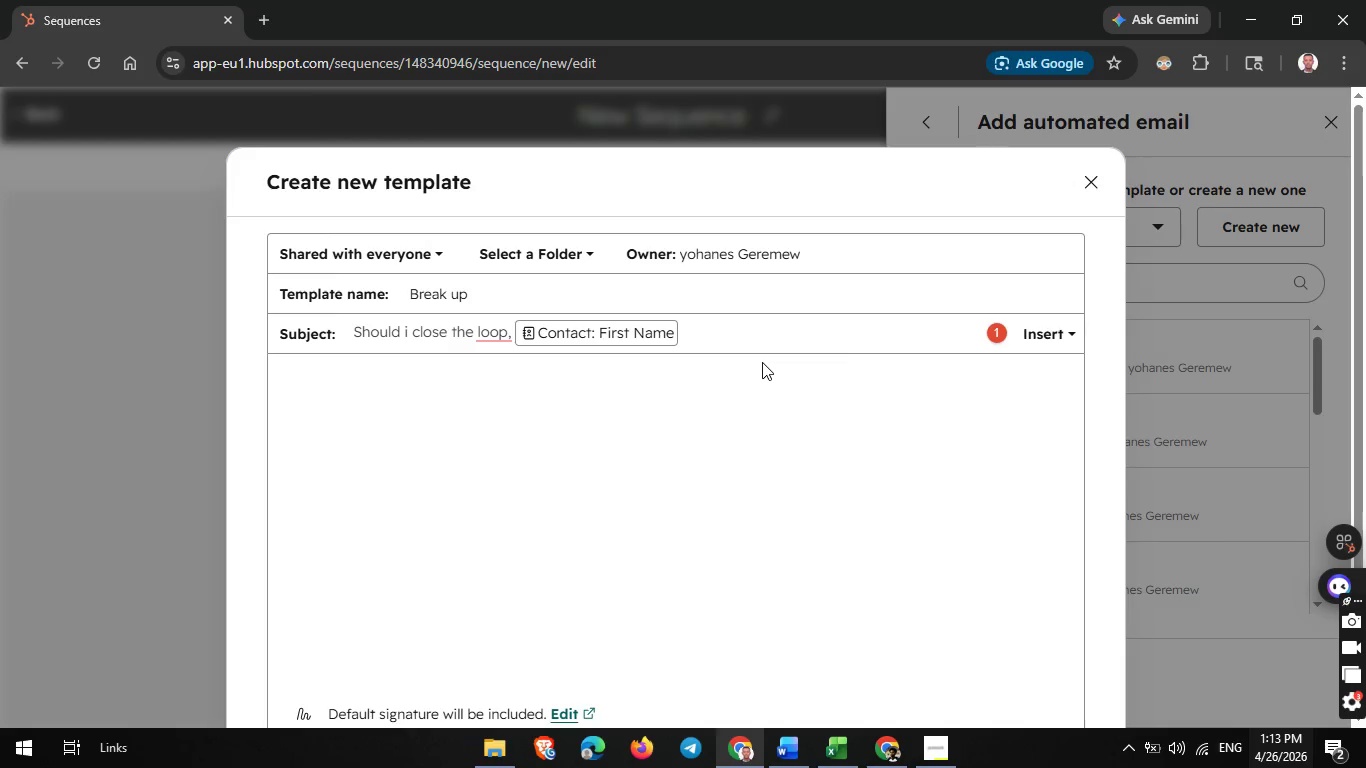 
left_click([519, 376])
 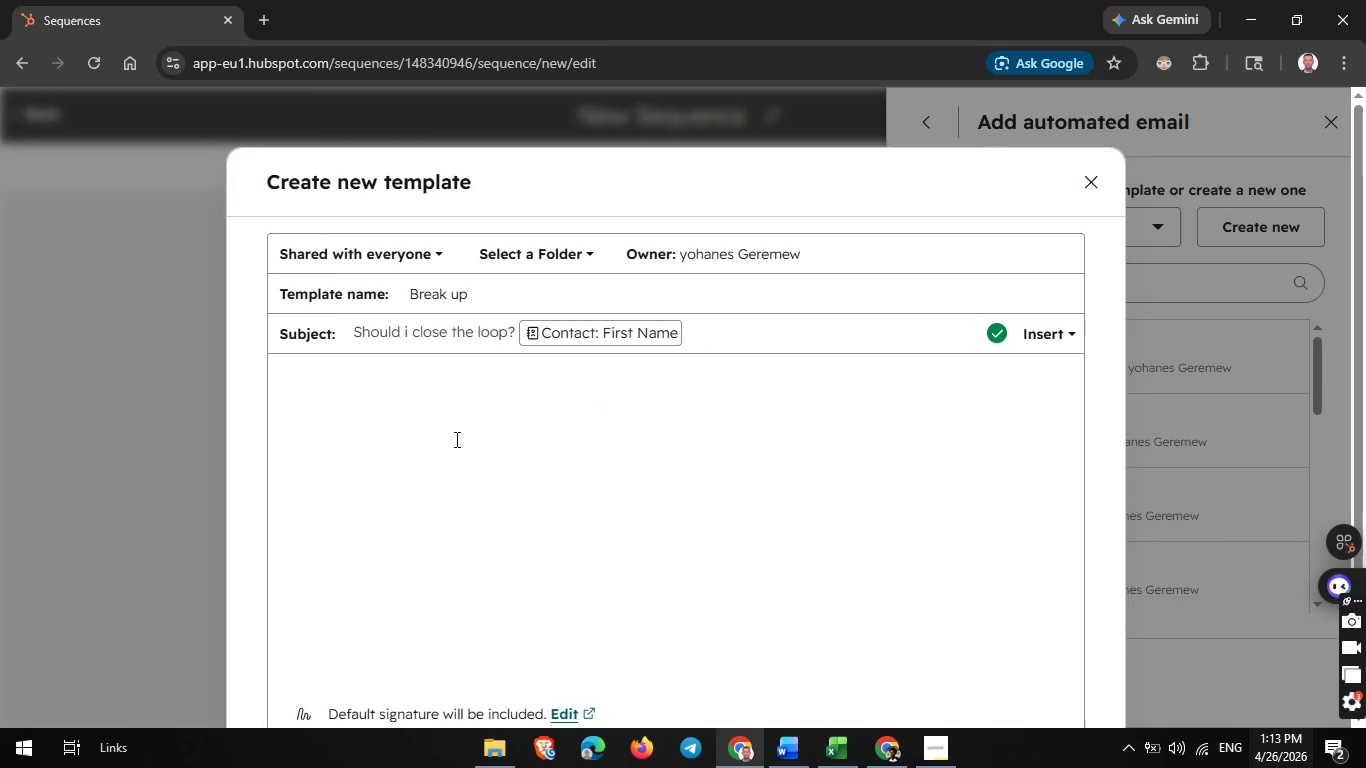 
left_click([278, 433])
 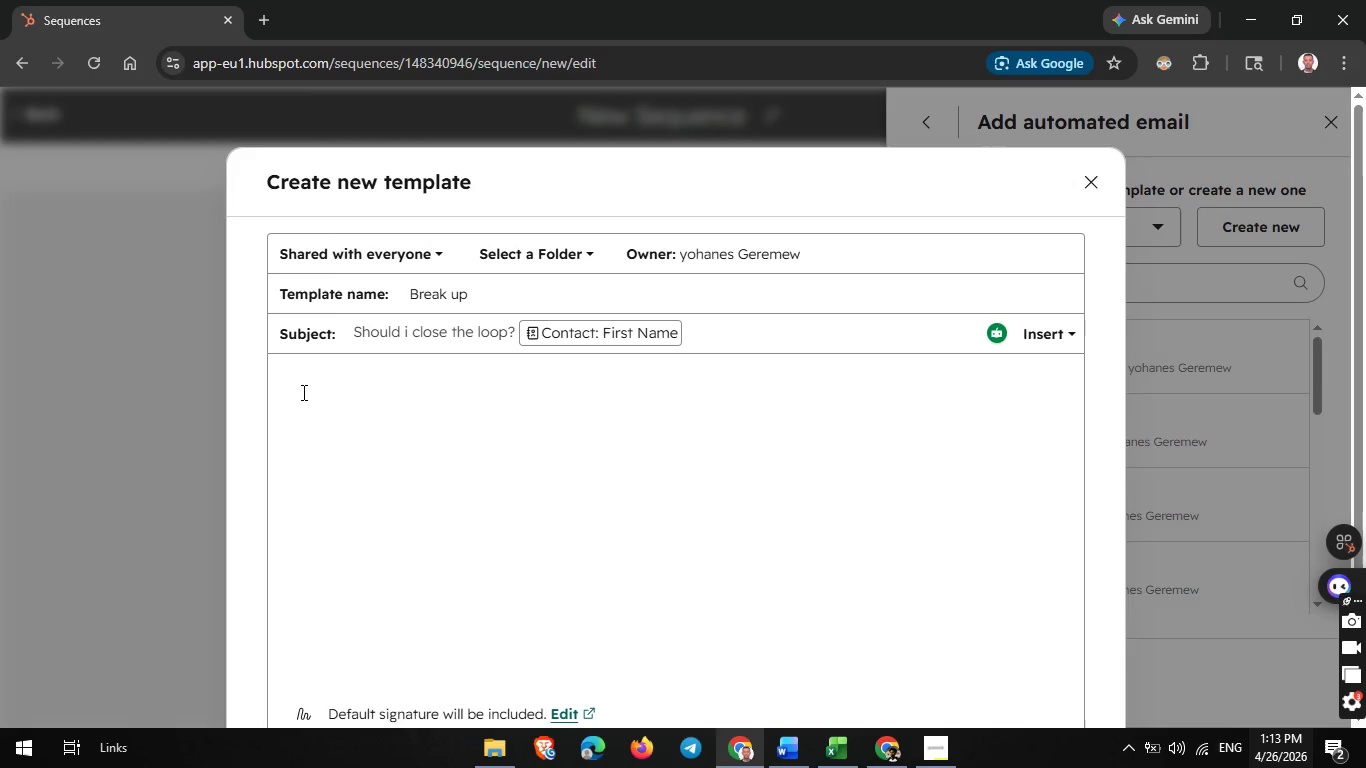 
left_click([302, 392])
 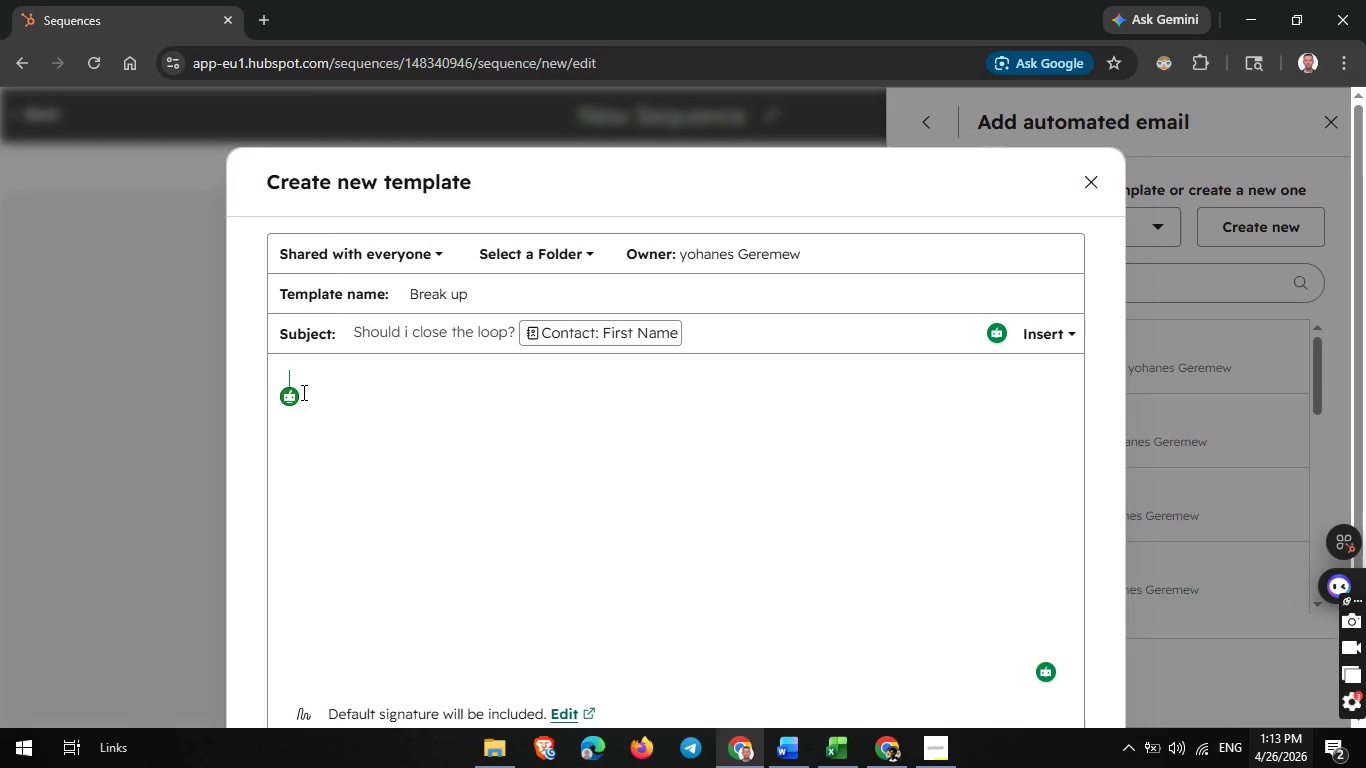 
type(Hi )
 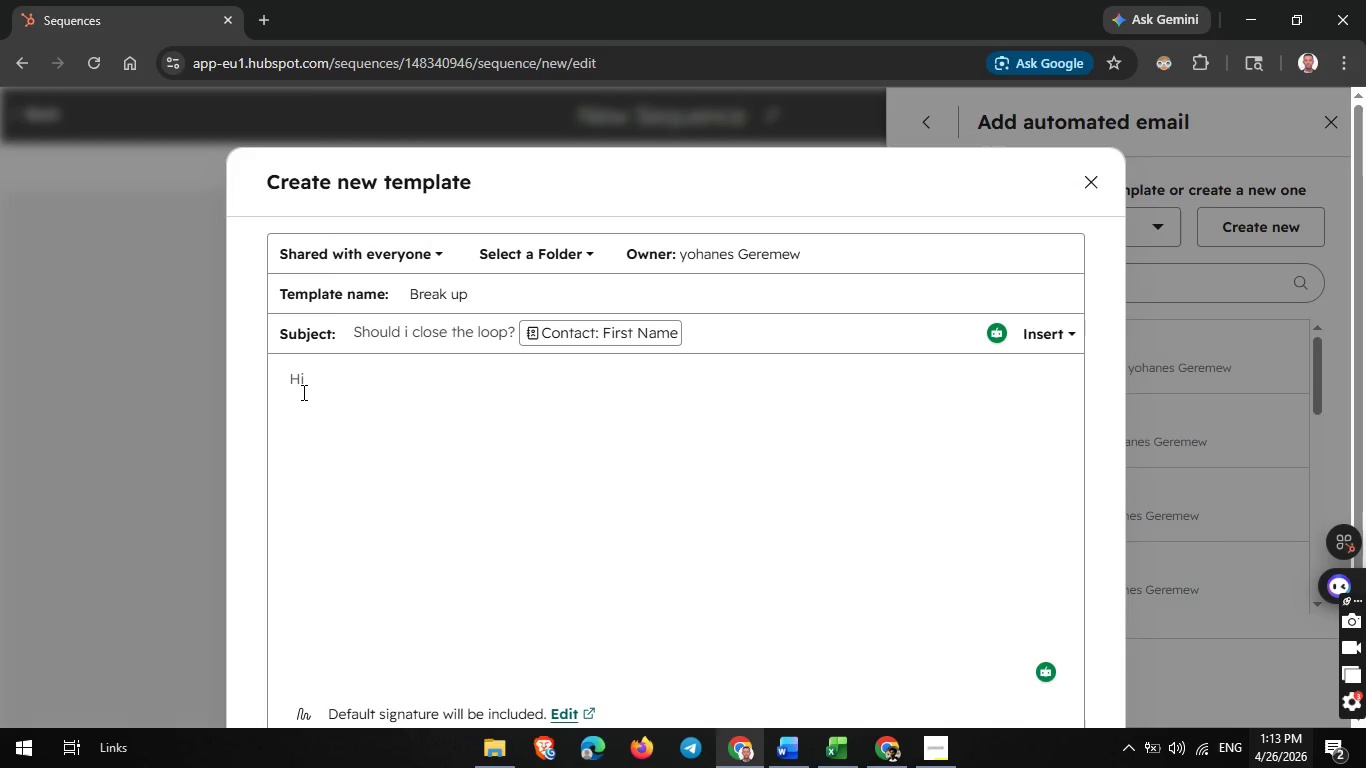 
scroll: coordinate [302, 392], scroll_direction: down, amount: 5.0
 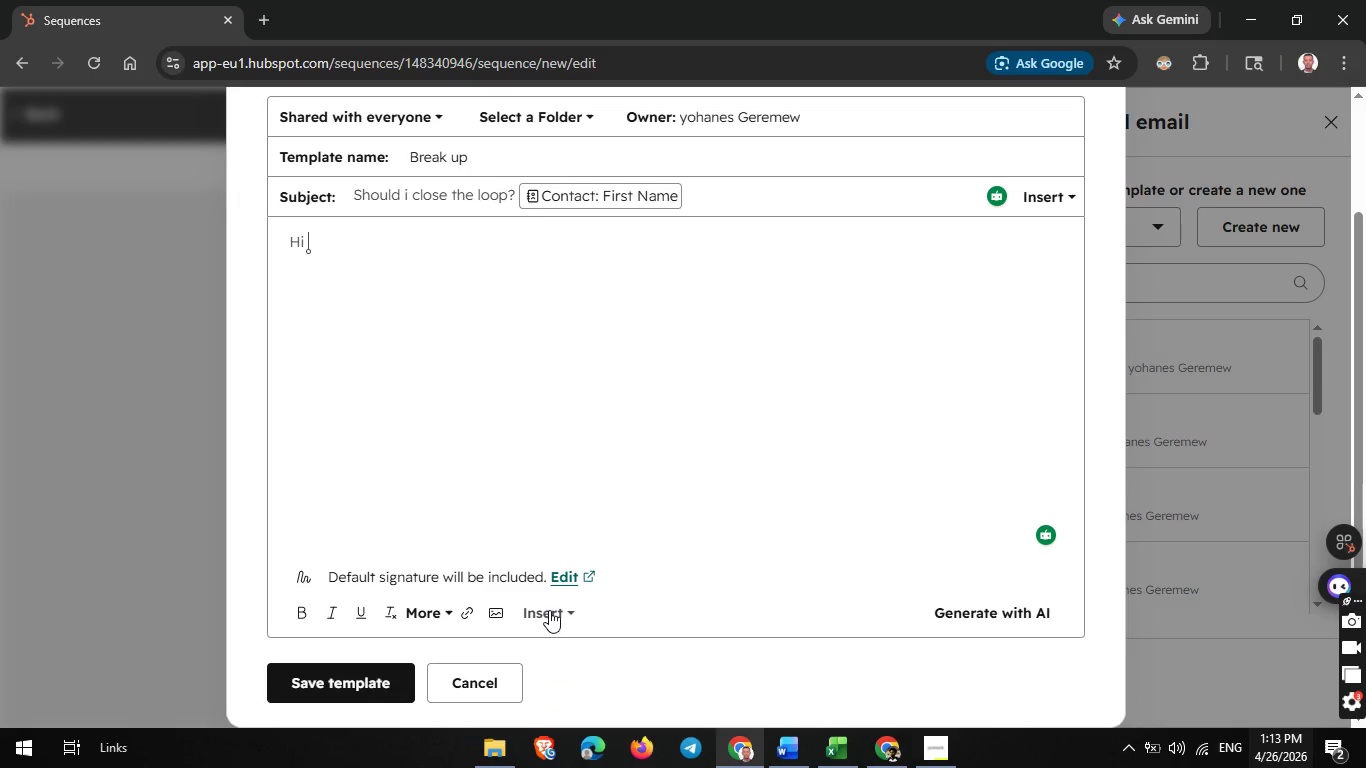 
left_click([549, 610])
 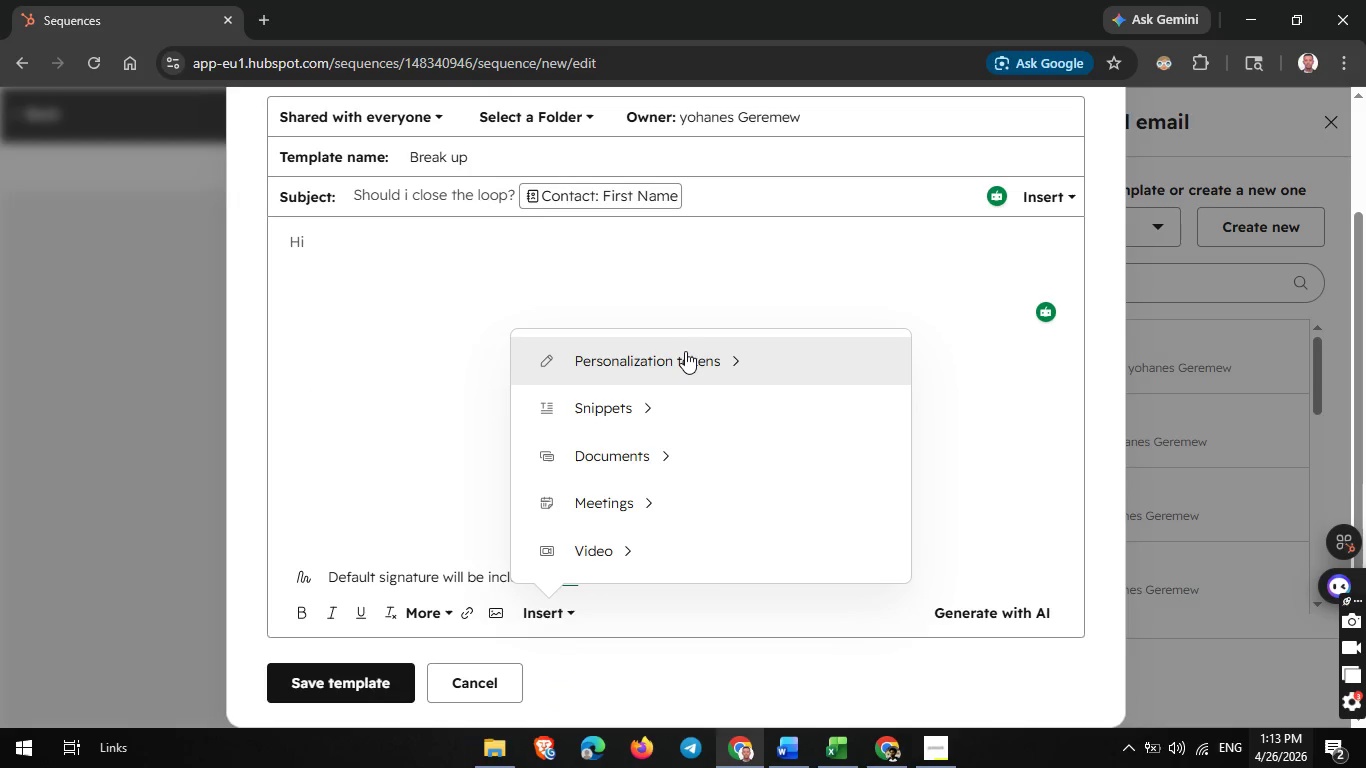 
left_click([685, 351])
 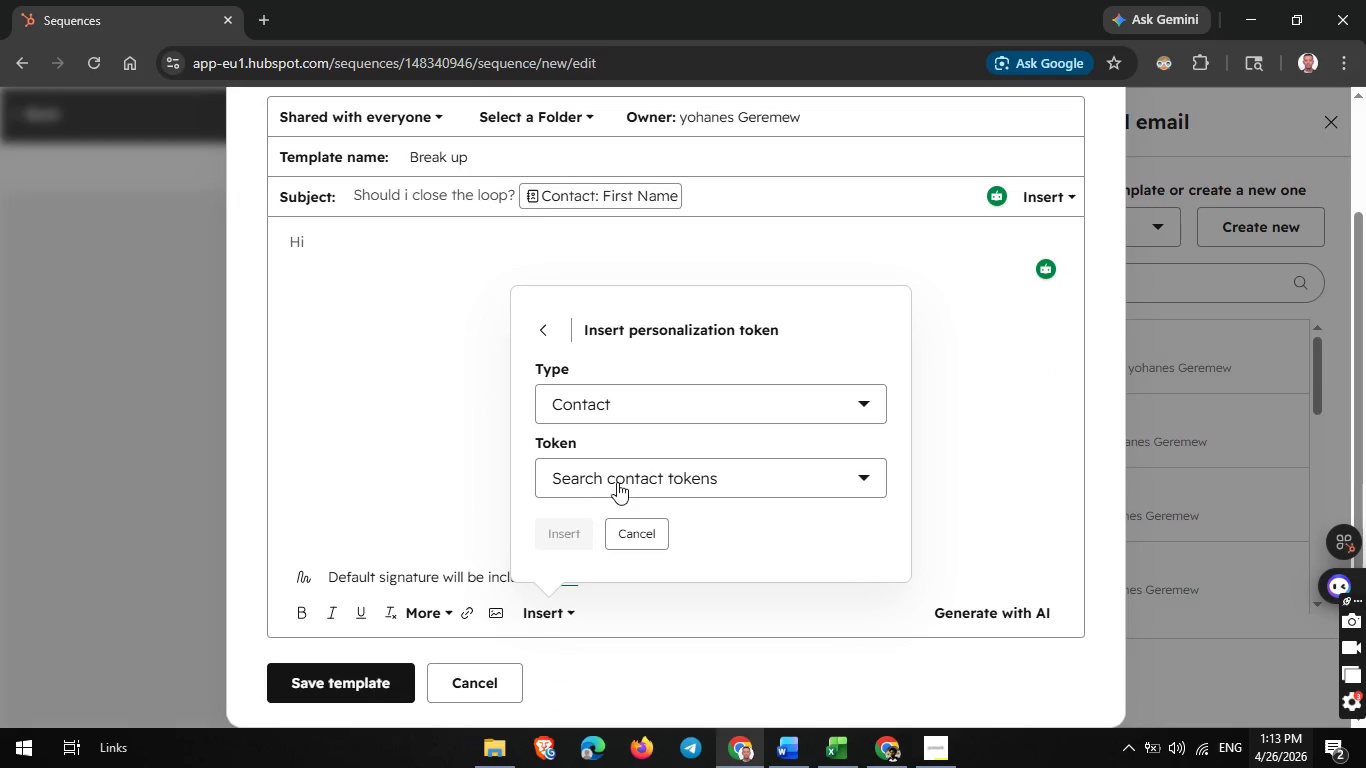 
left_click([619, 478])
 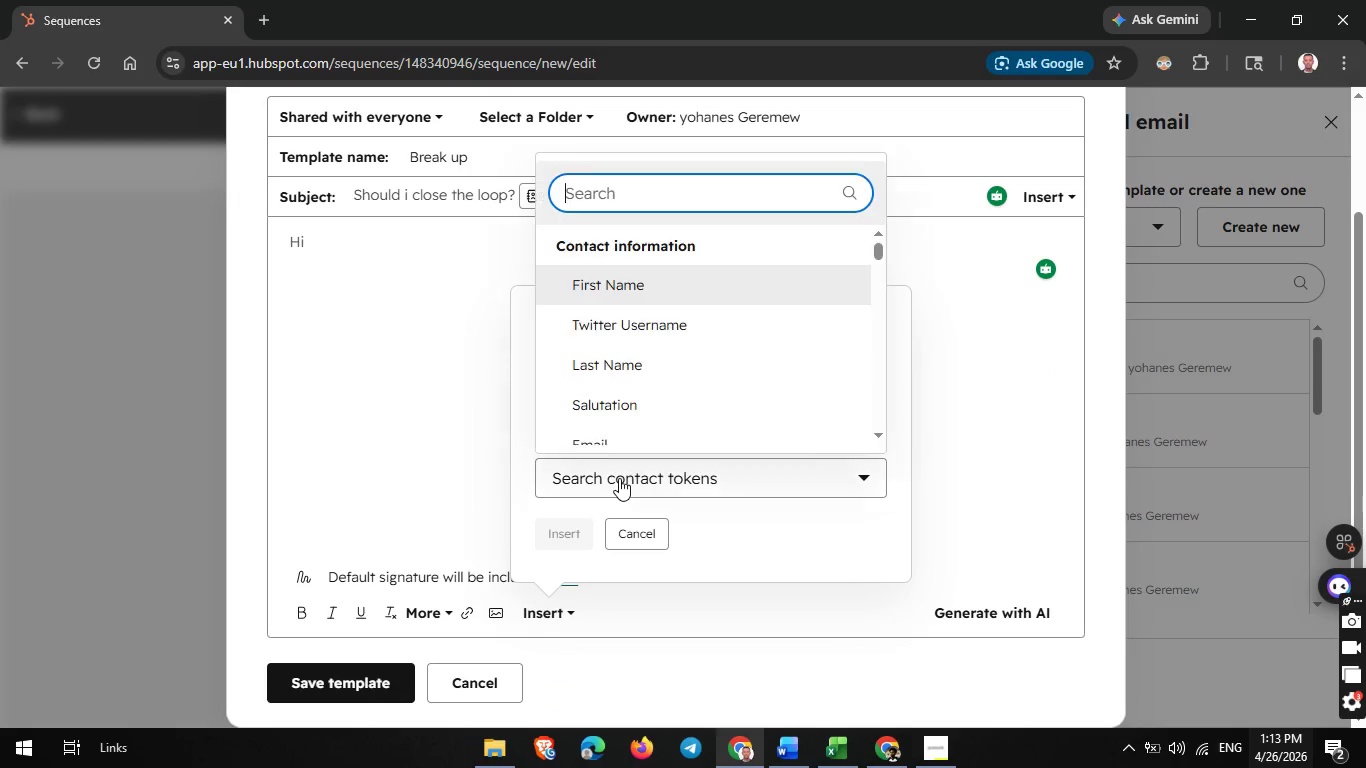 
key(F)
 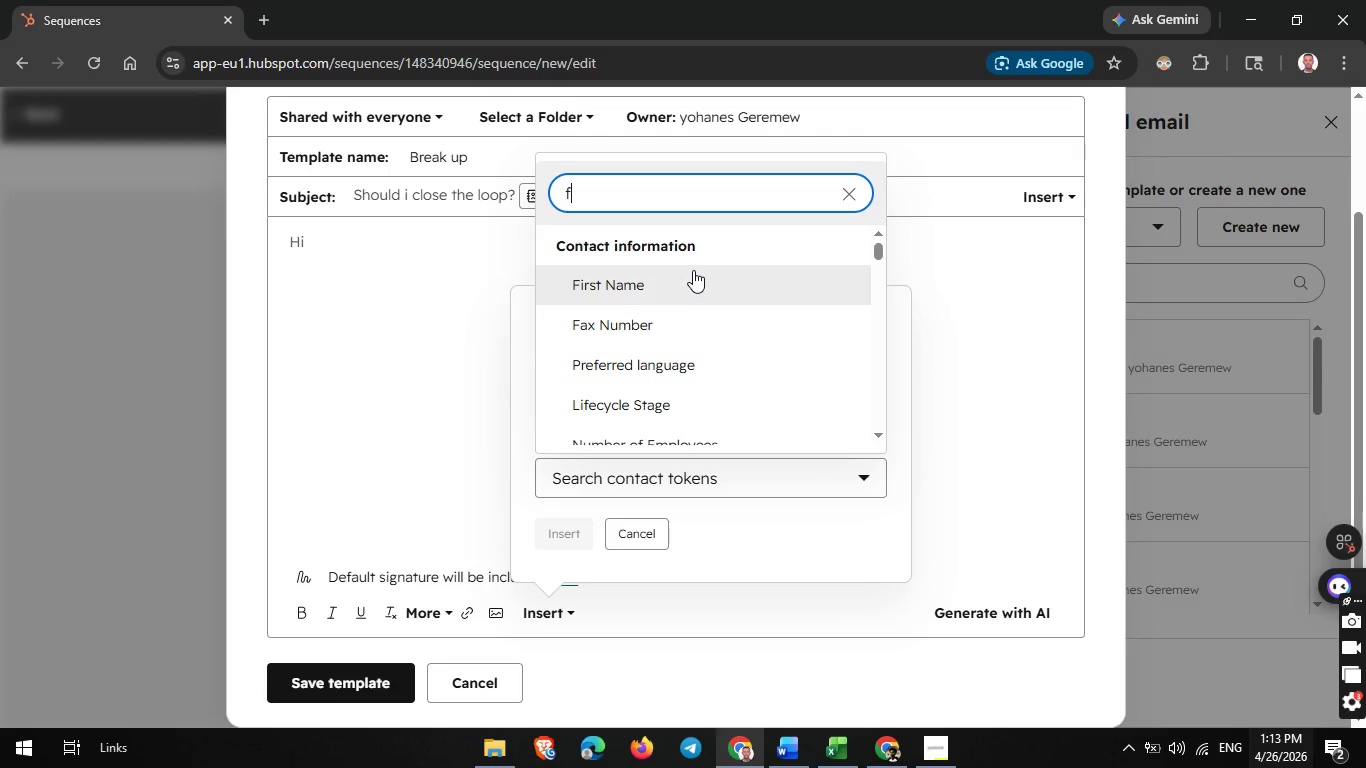 
left_click([691, 274])
 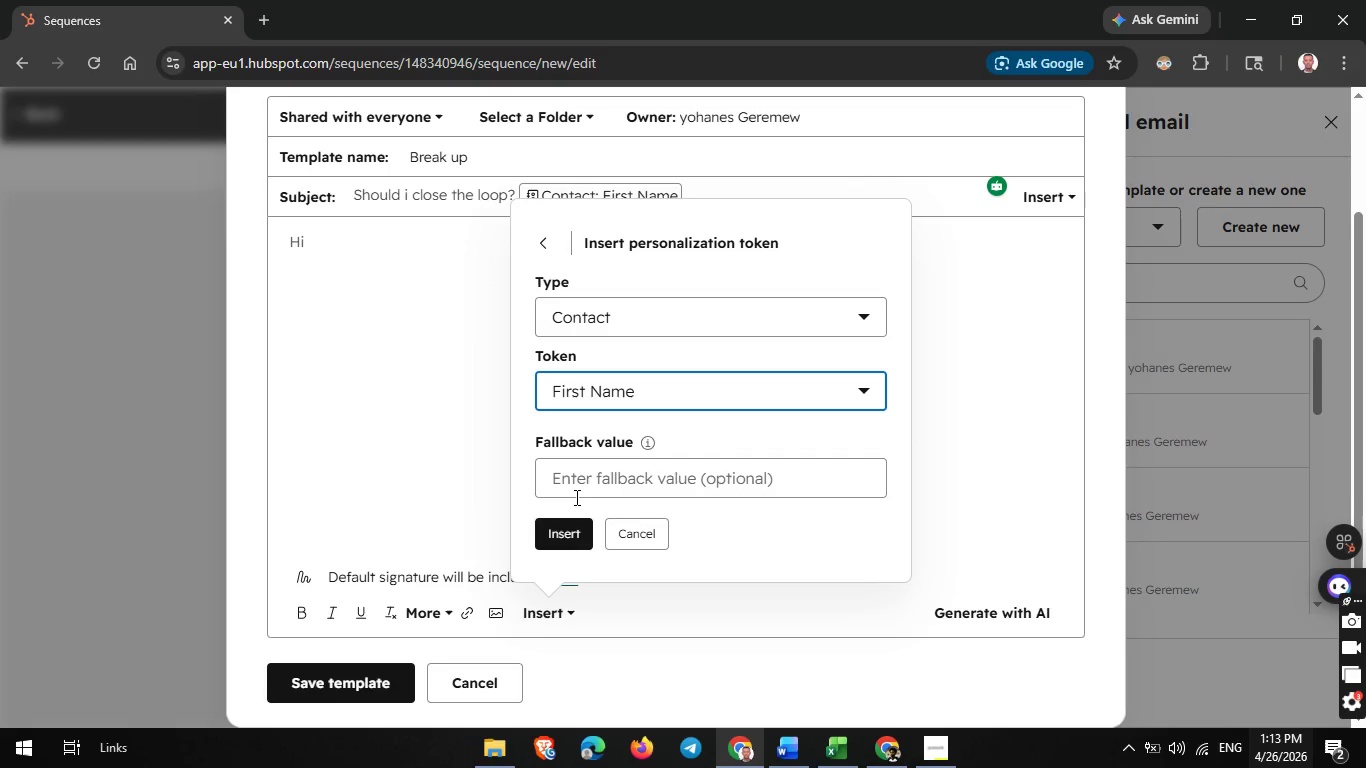 
left_click([556, 528])
 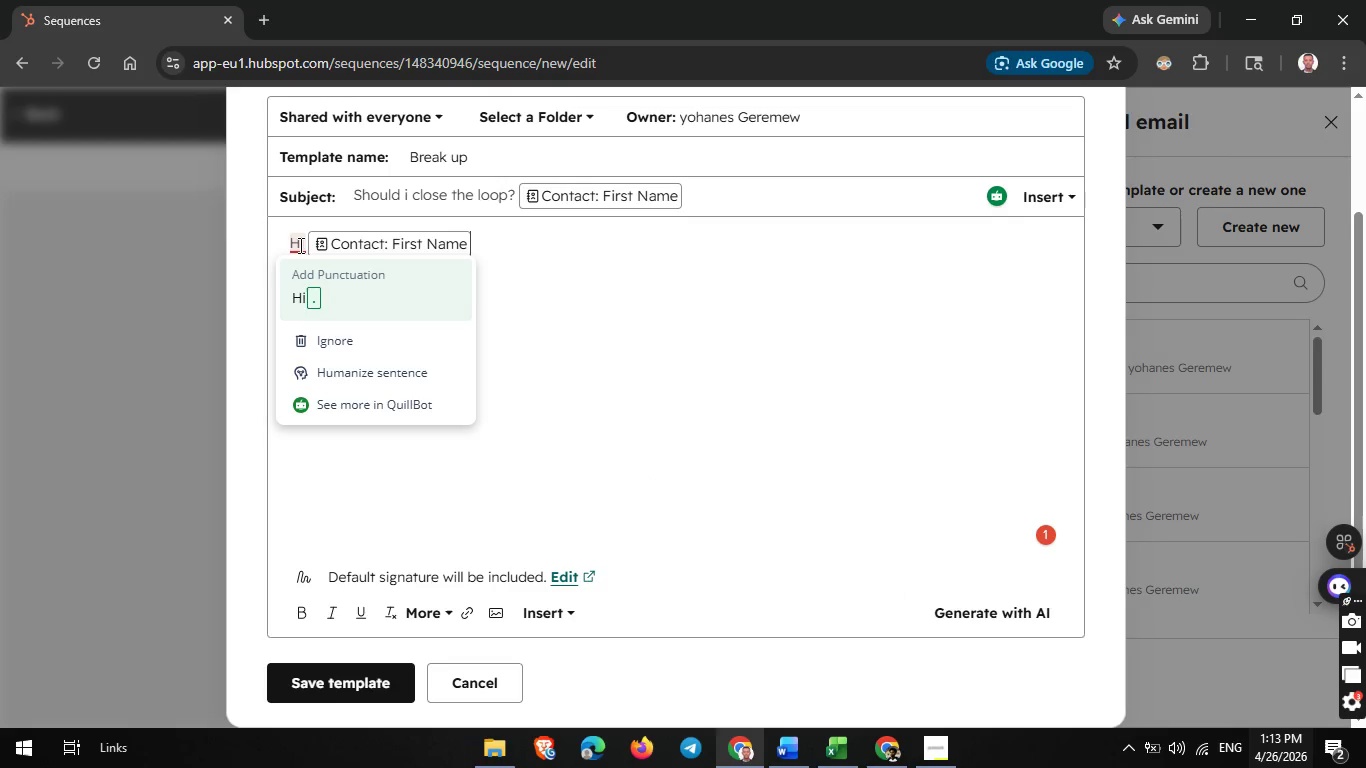 
left_click([310, 280])
 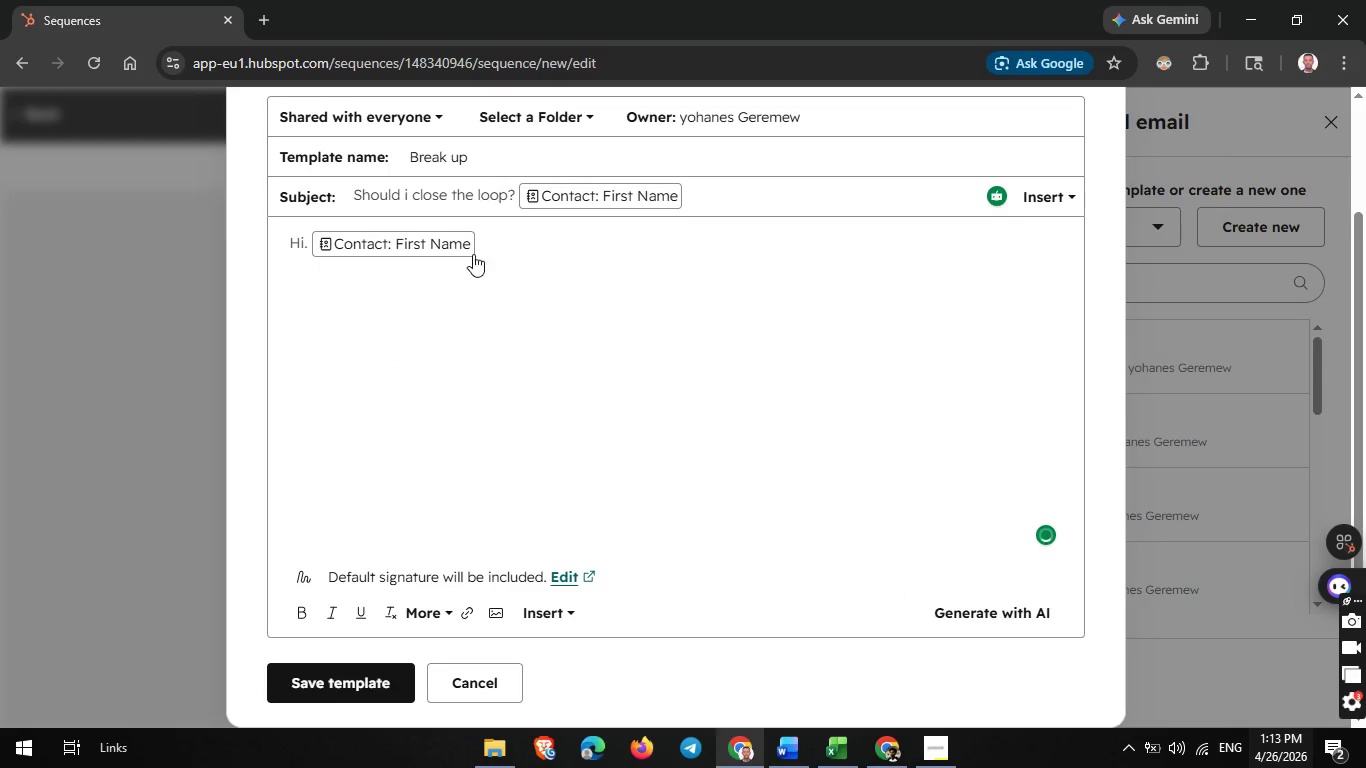 
left_click([484, 251])
 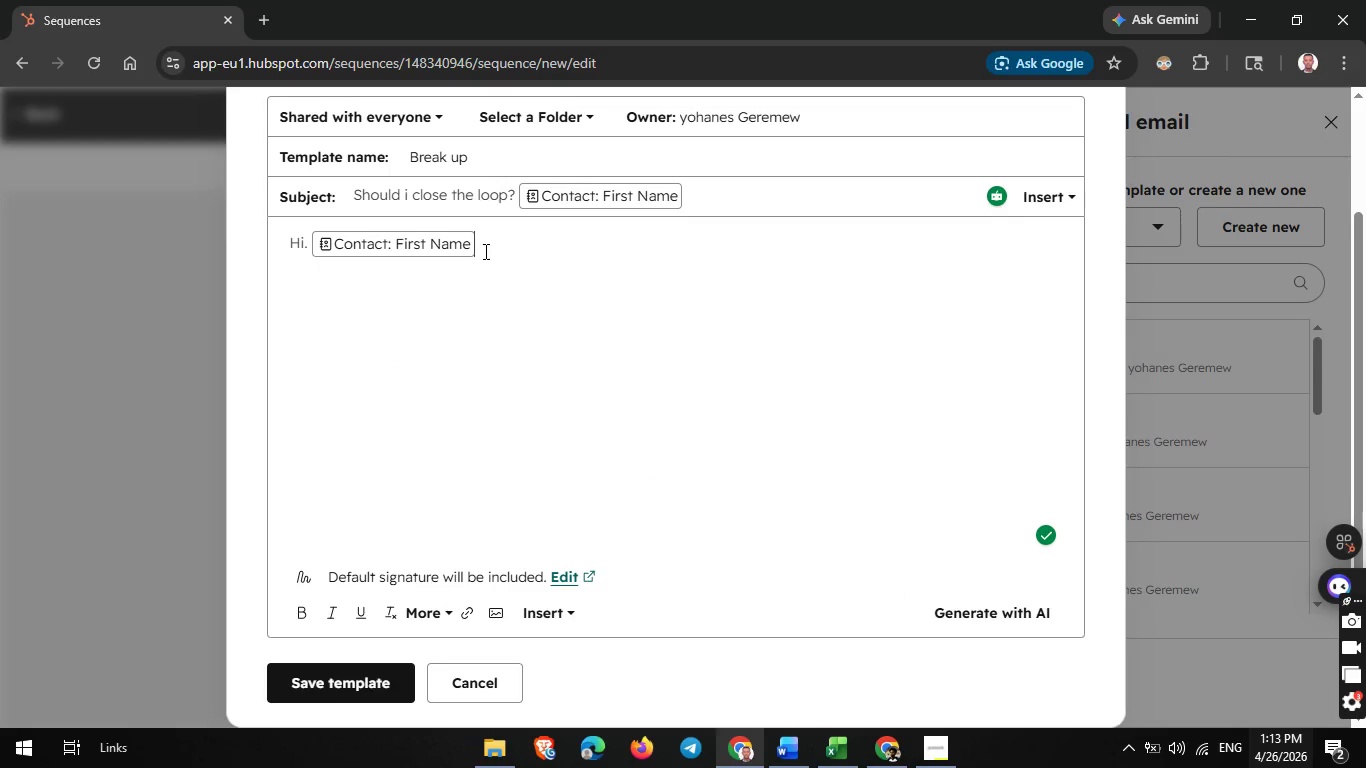 
key(Comma)
 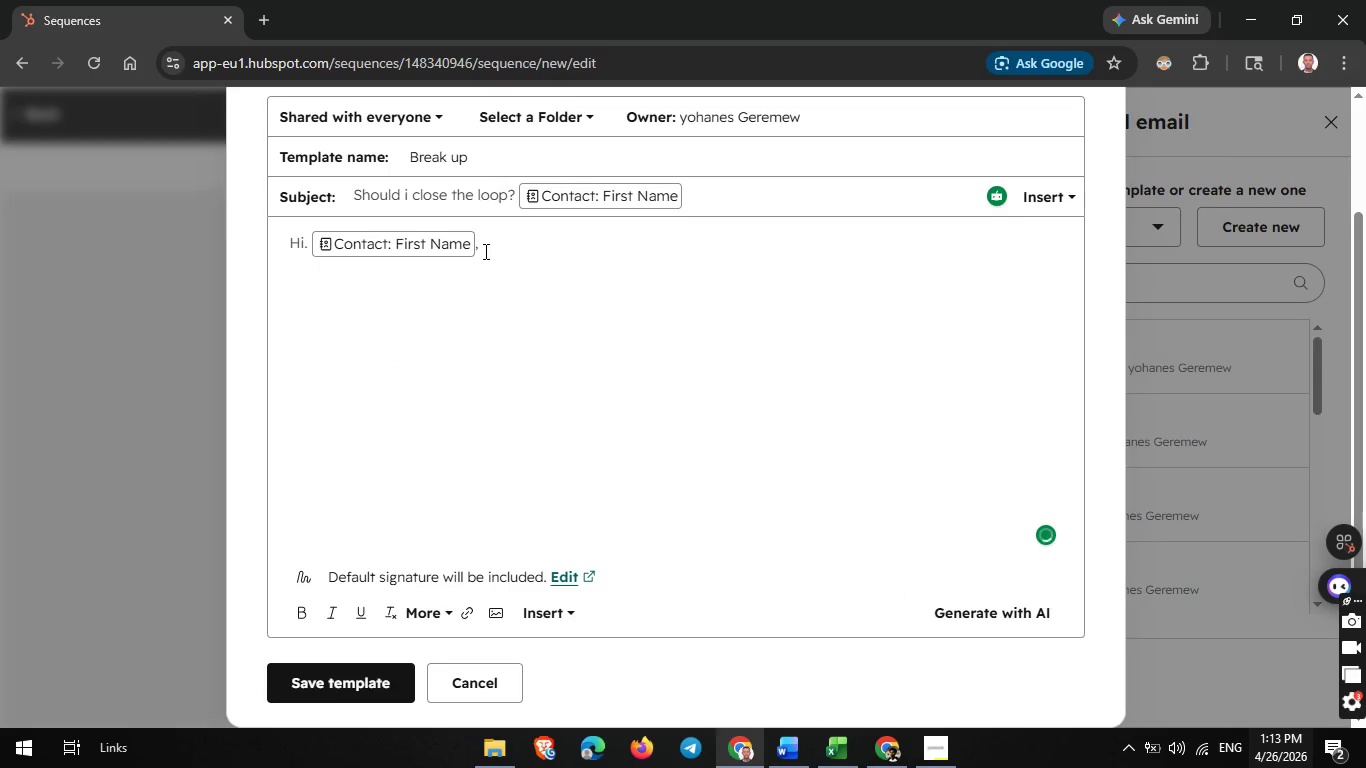 
key(Enter)
 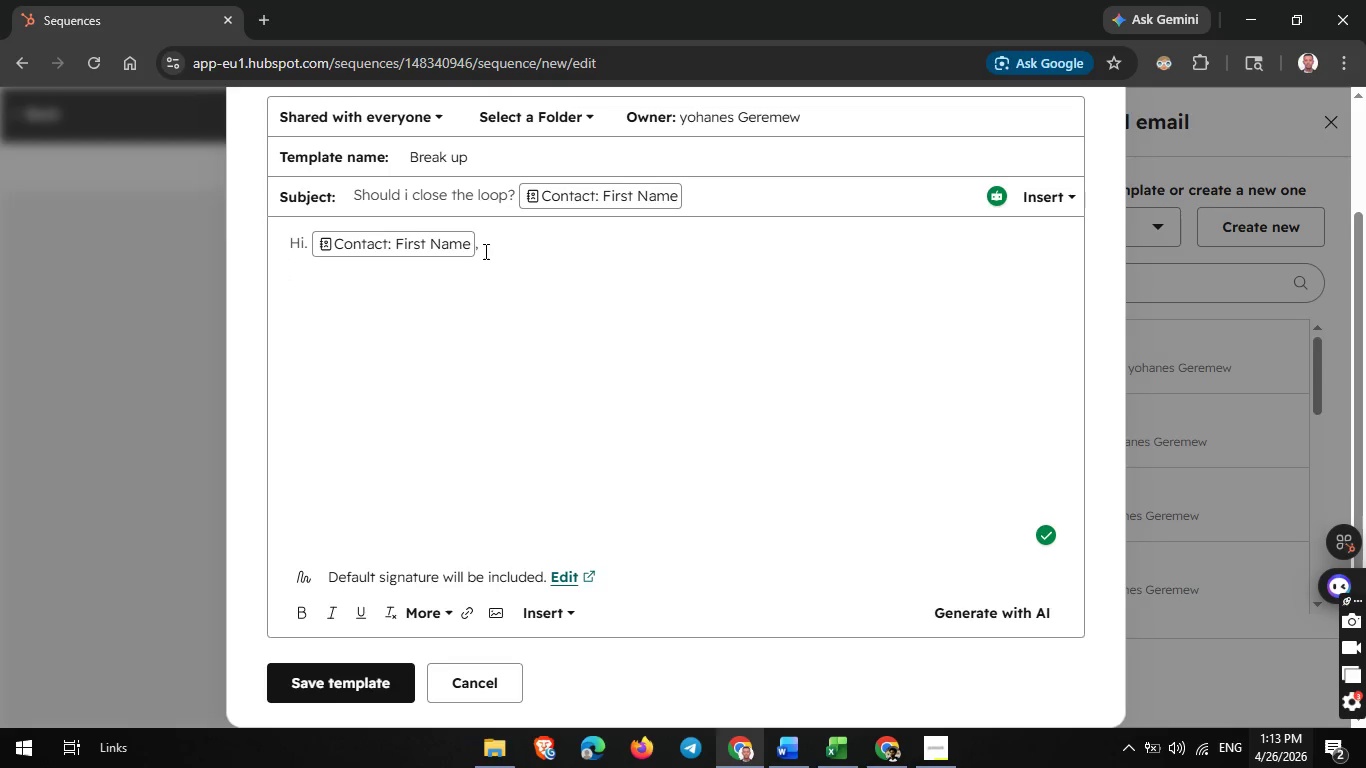 
type( I know you are busy runnina)
key(Backspace)
type(g a )
 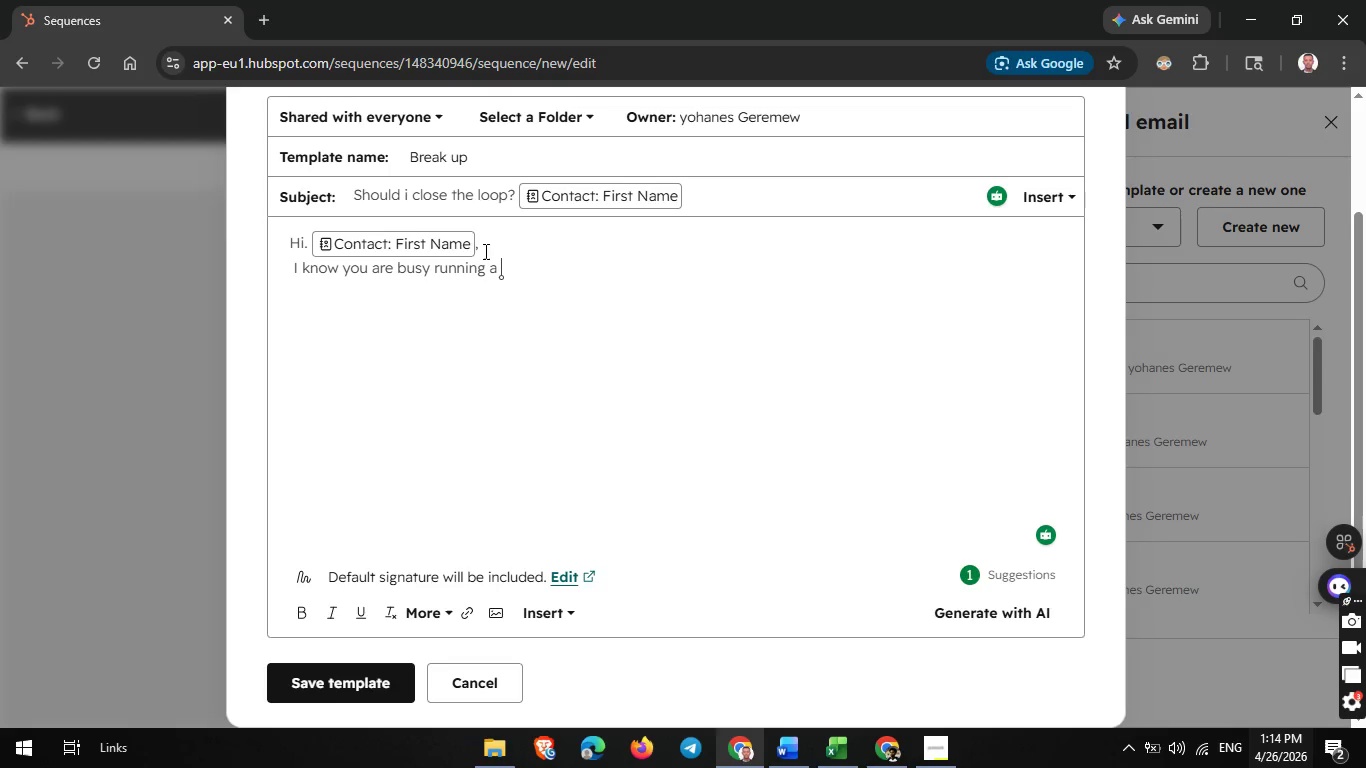 
wait(33.73)
 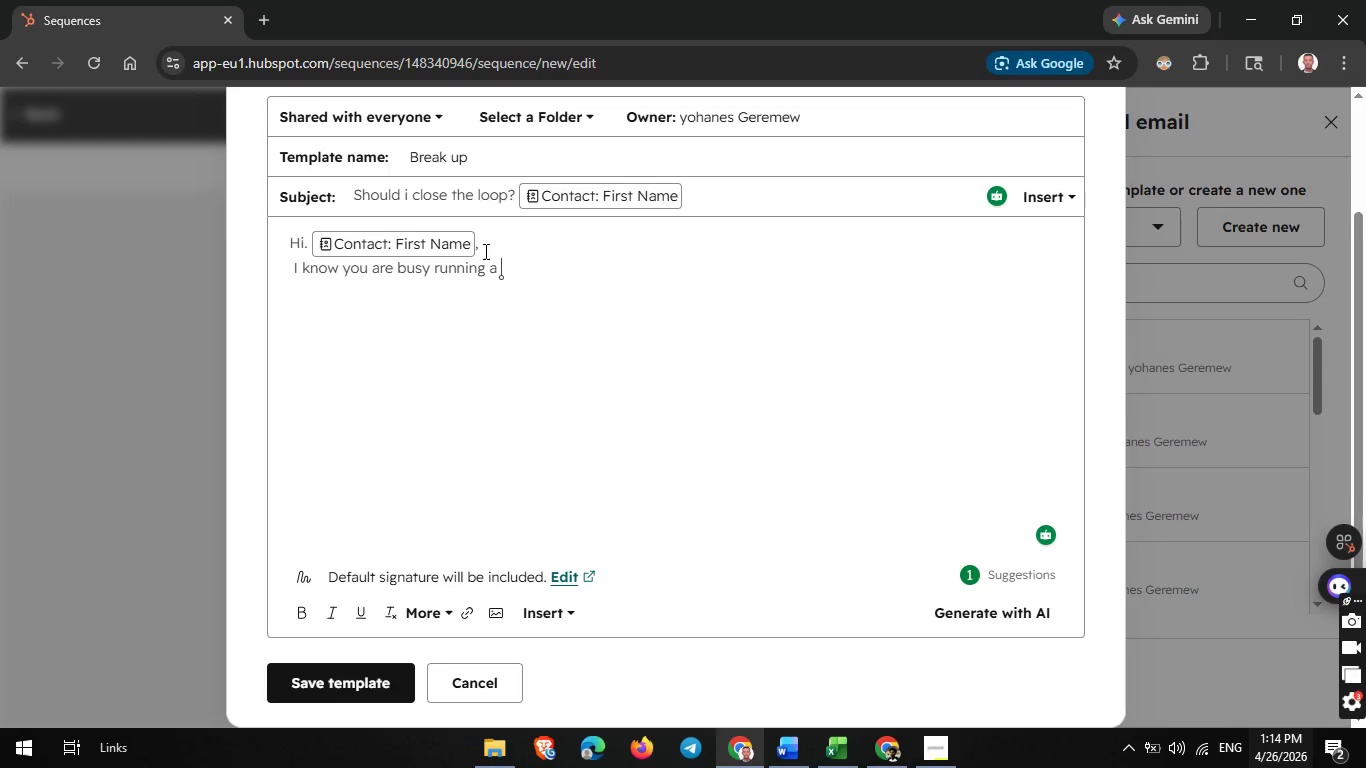 
key(A)
 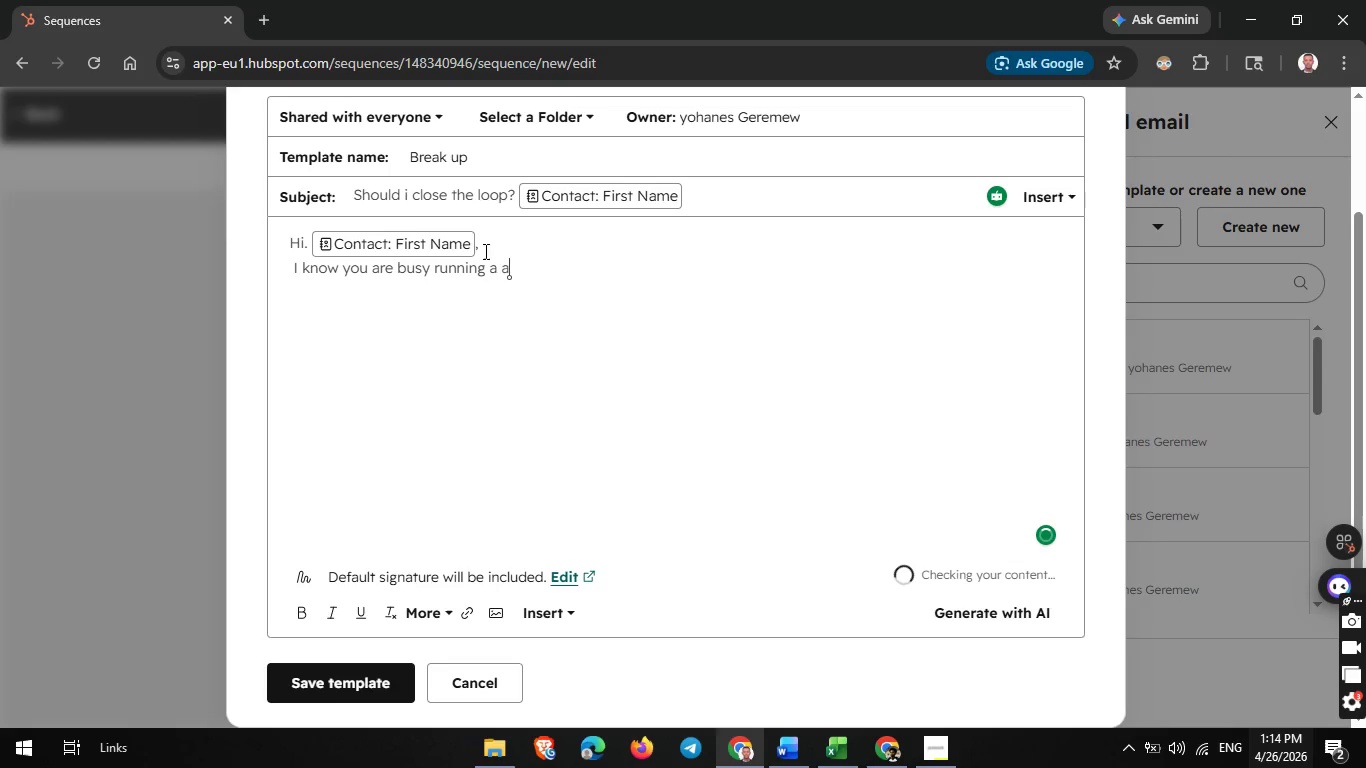 
key(Backspace)
 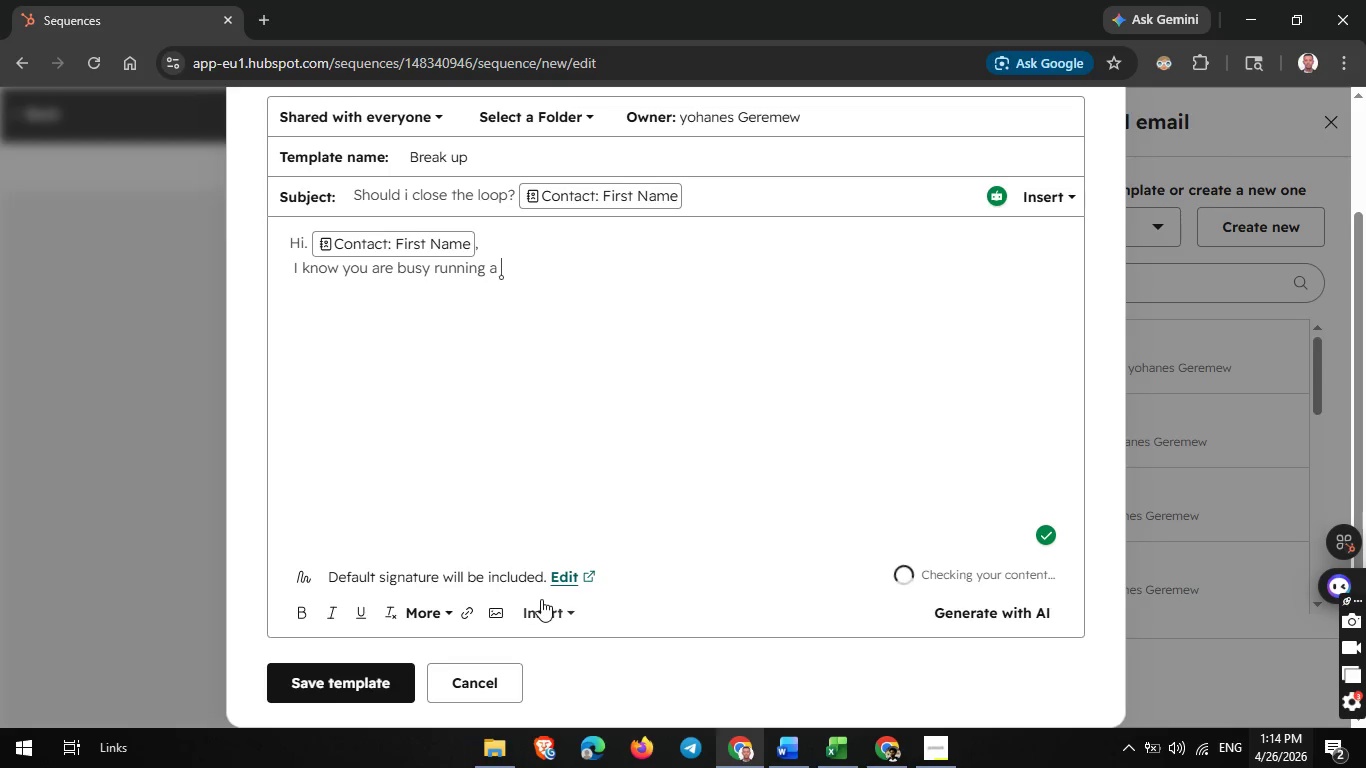 
left_click([542, 606])
 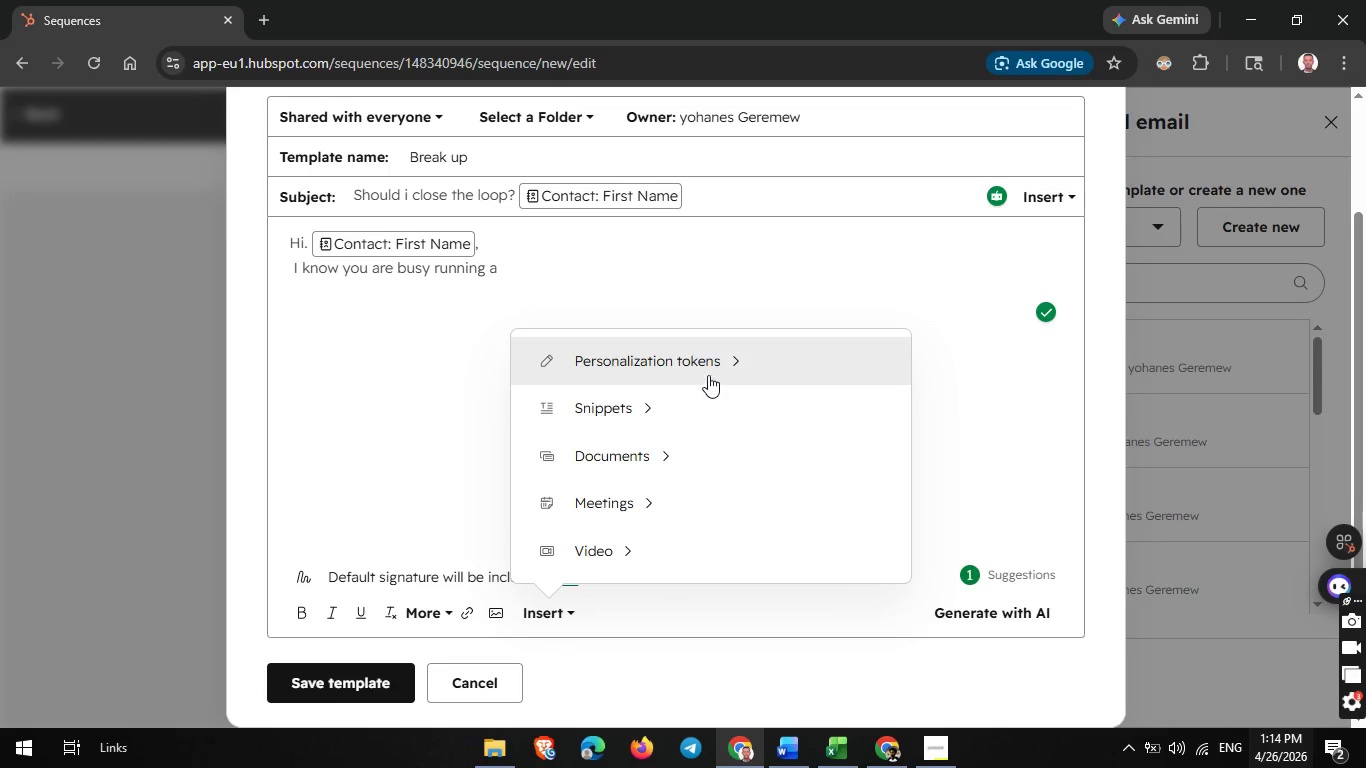 
left_click([708, 365])
 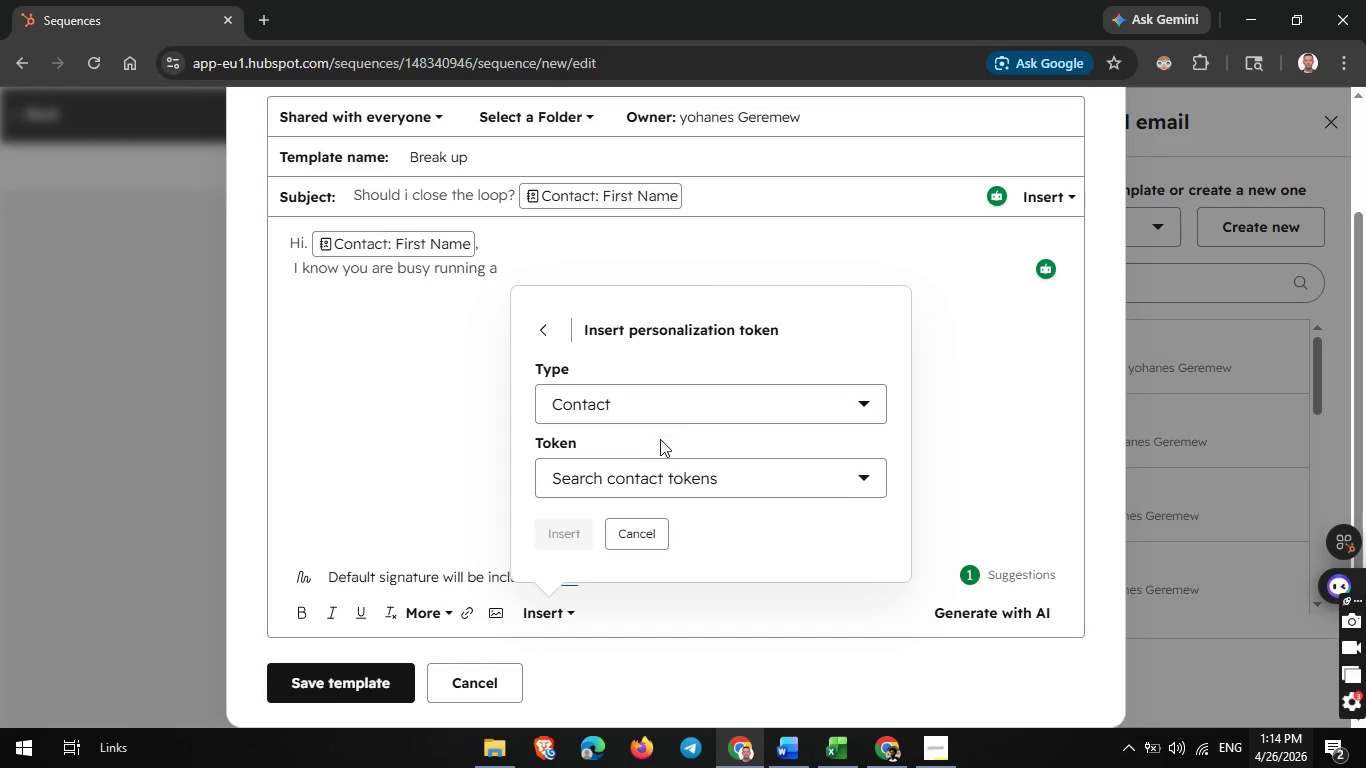 
left_click([648, 460])
 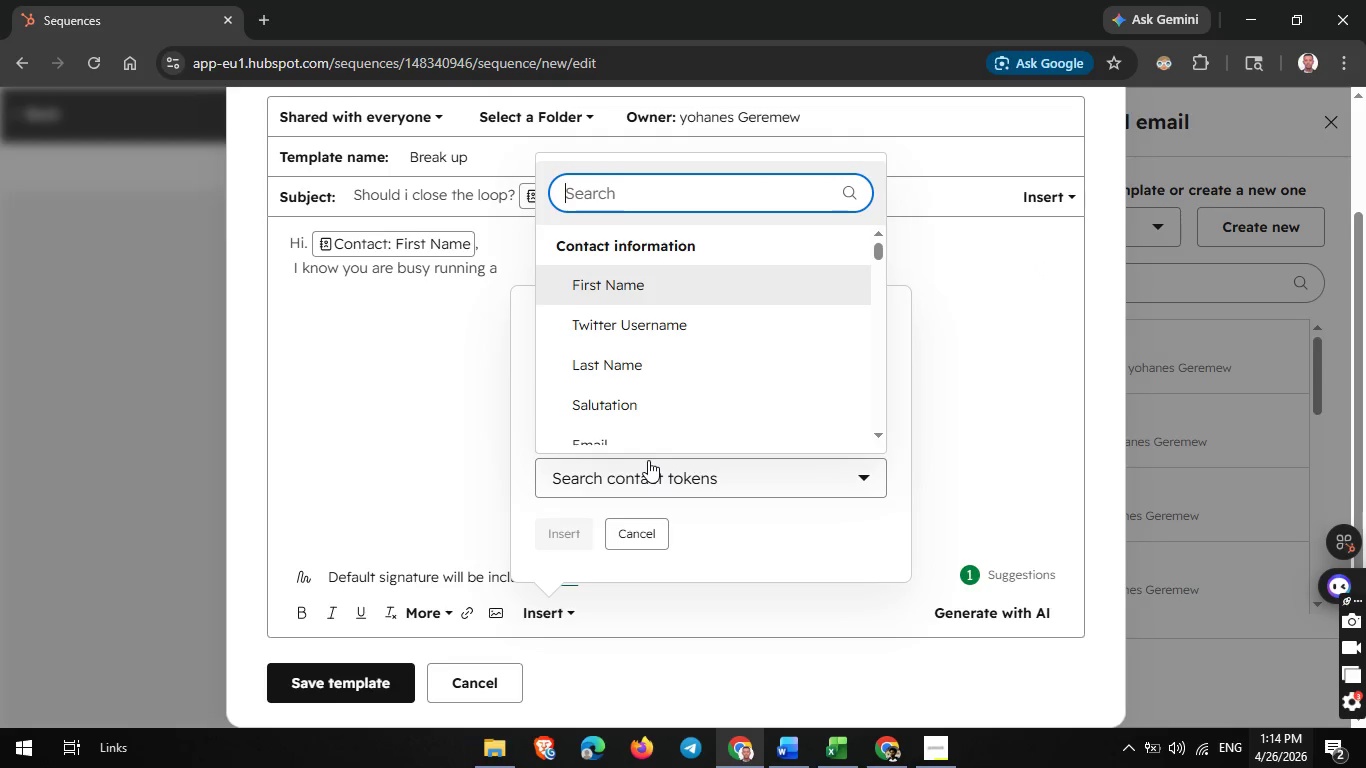 
type(trae)
 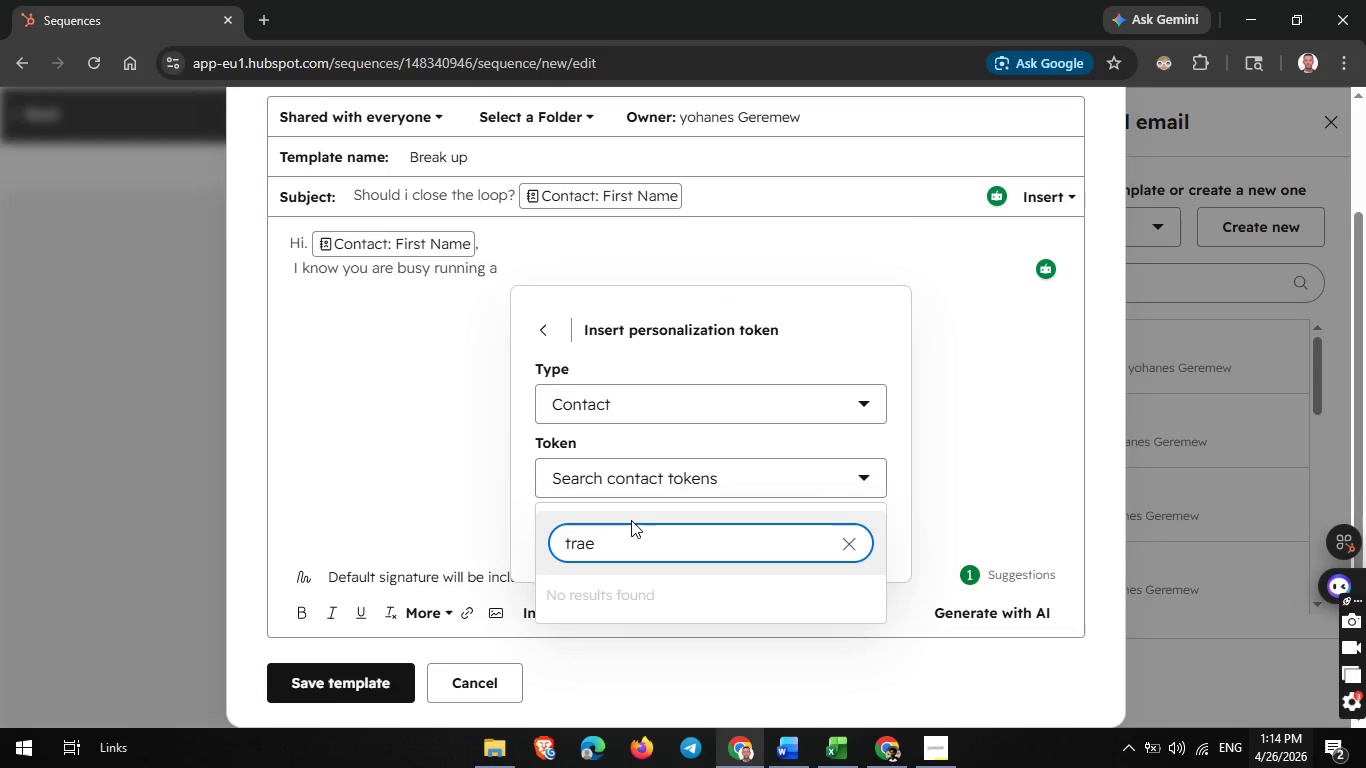 
key(Backspace)
 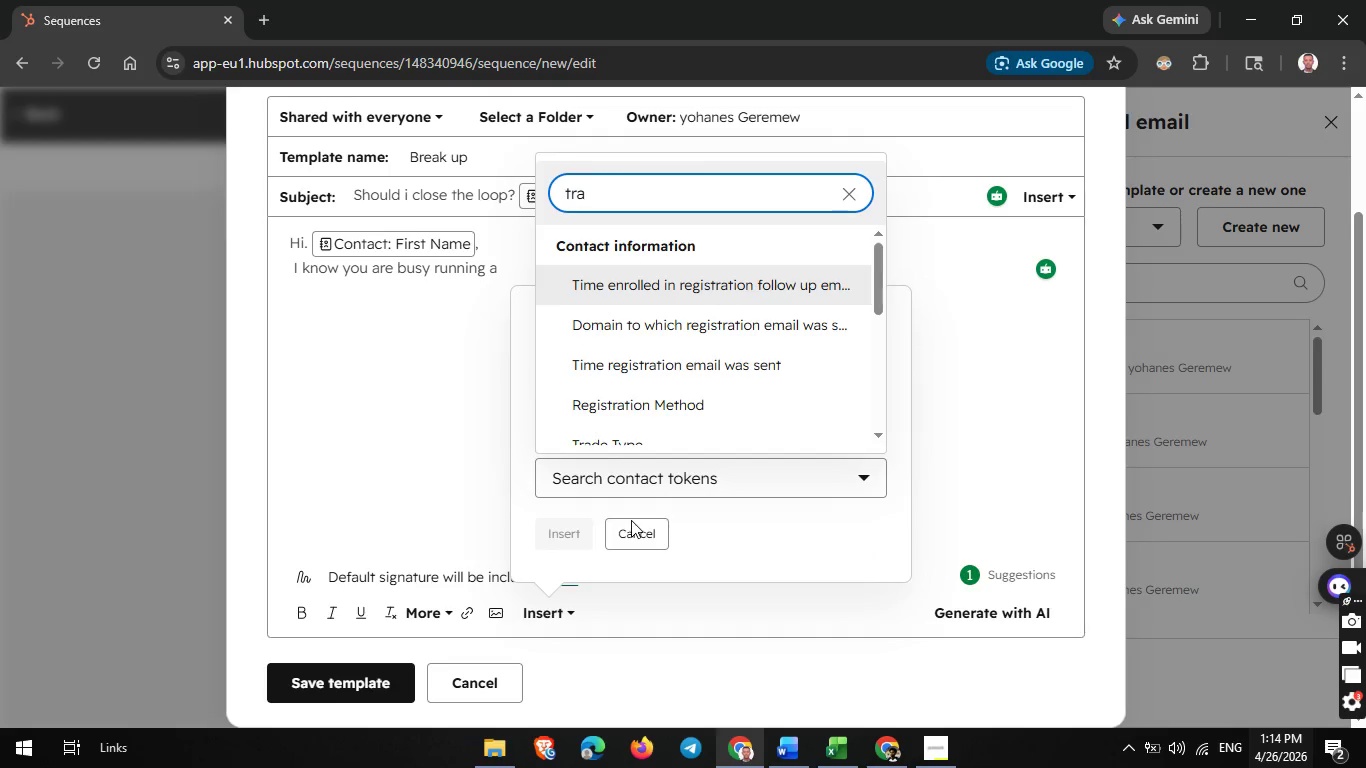 
key(S)
 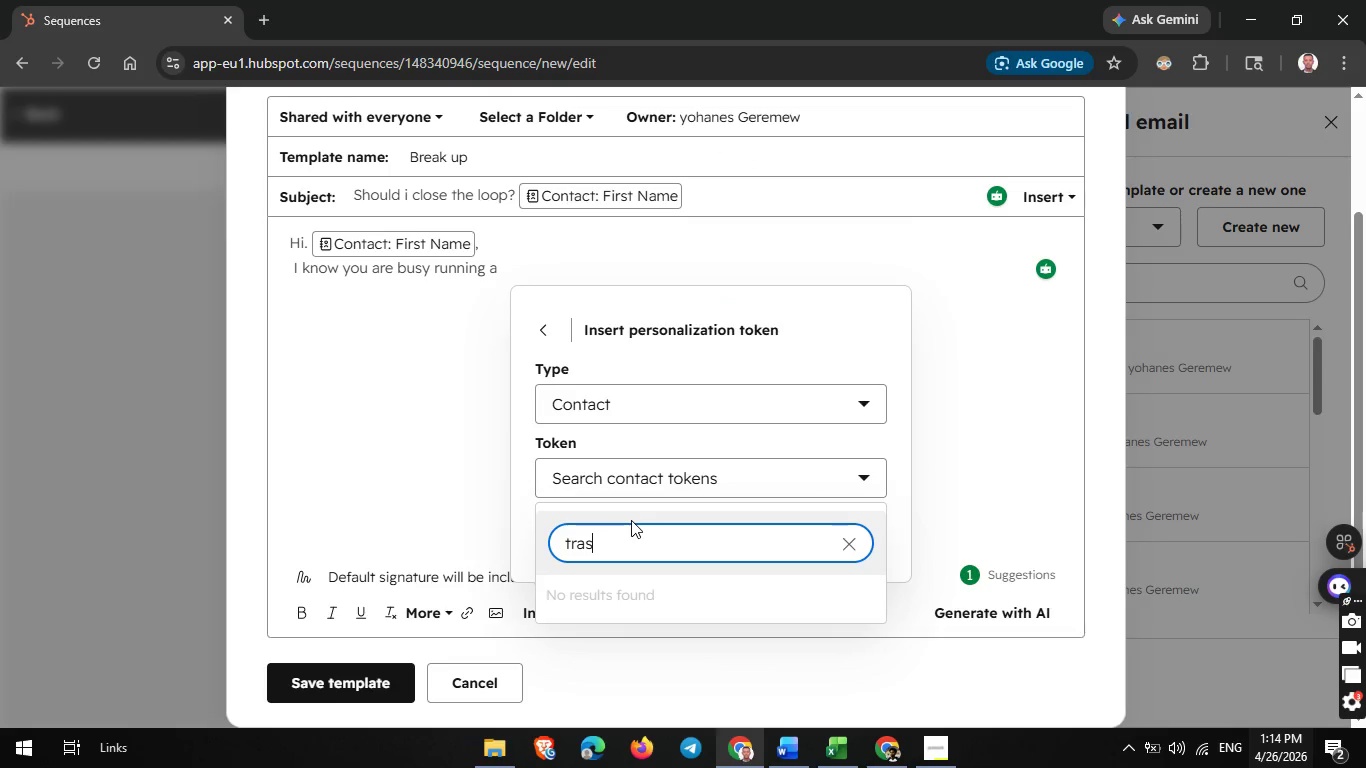 
key(Backspace)
 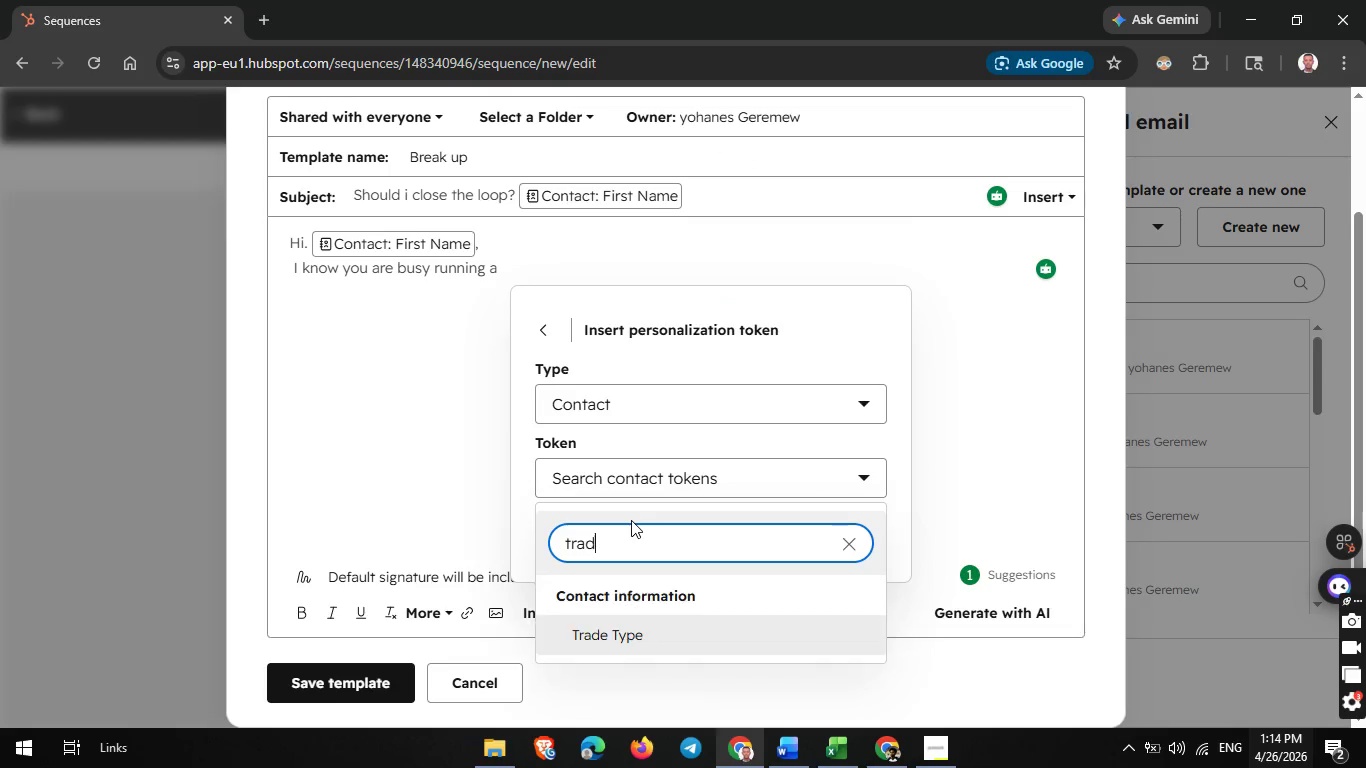 
key(D)
 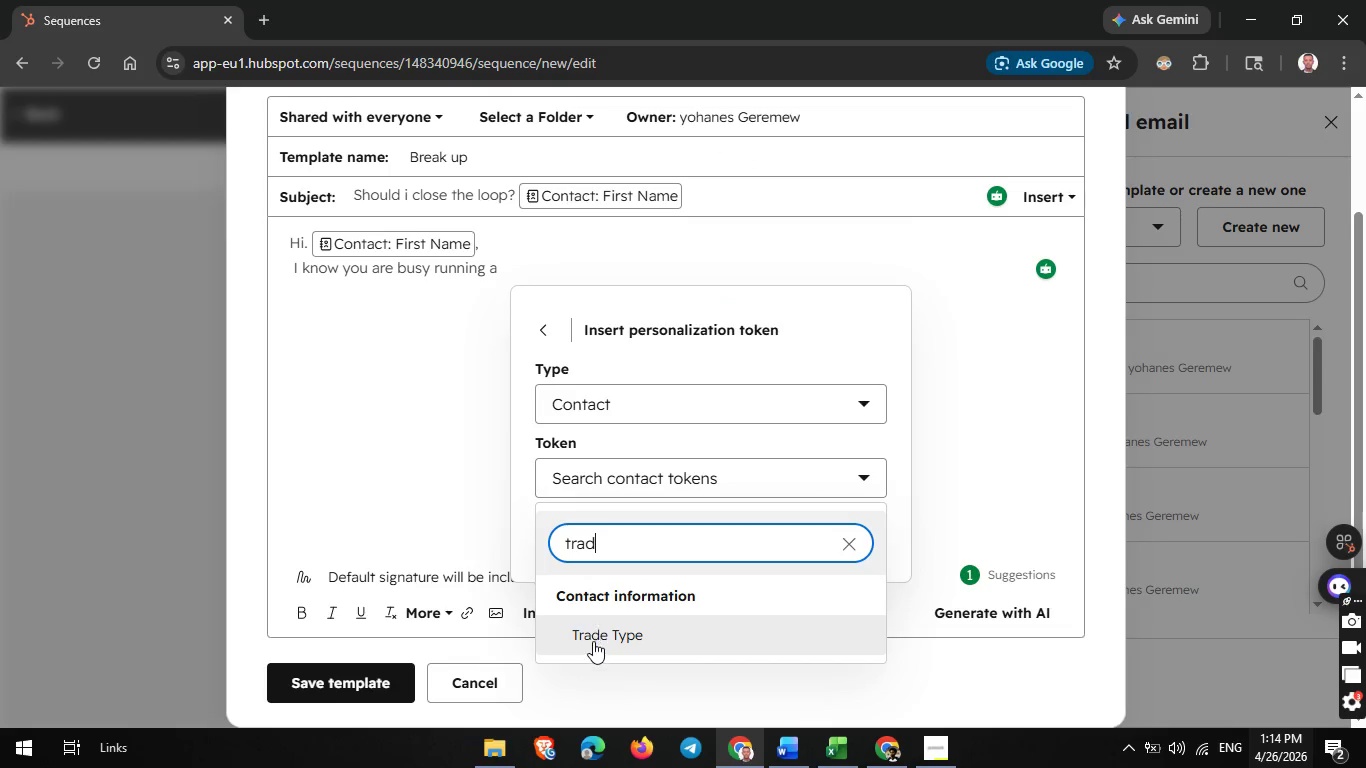 
left_click([592, 642])
 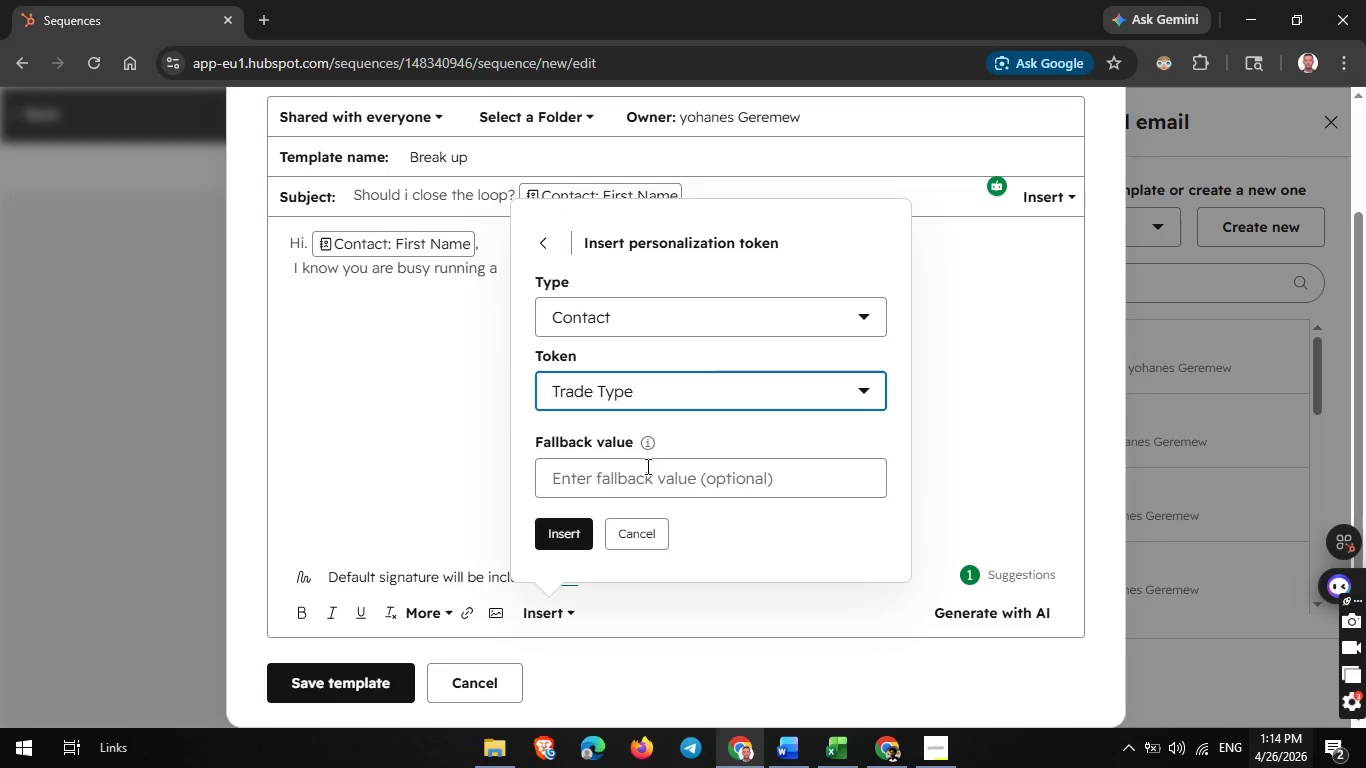 
left_click([569, 527])
 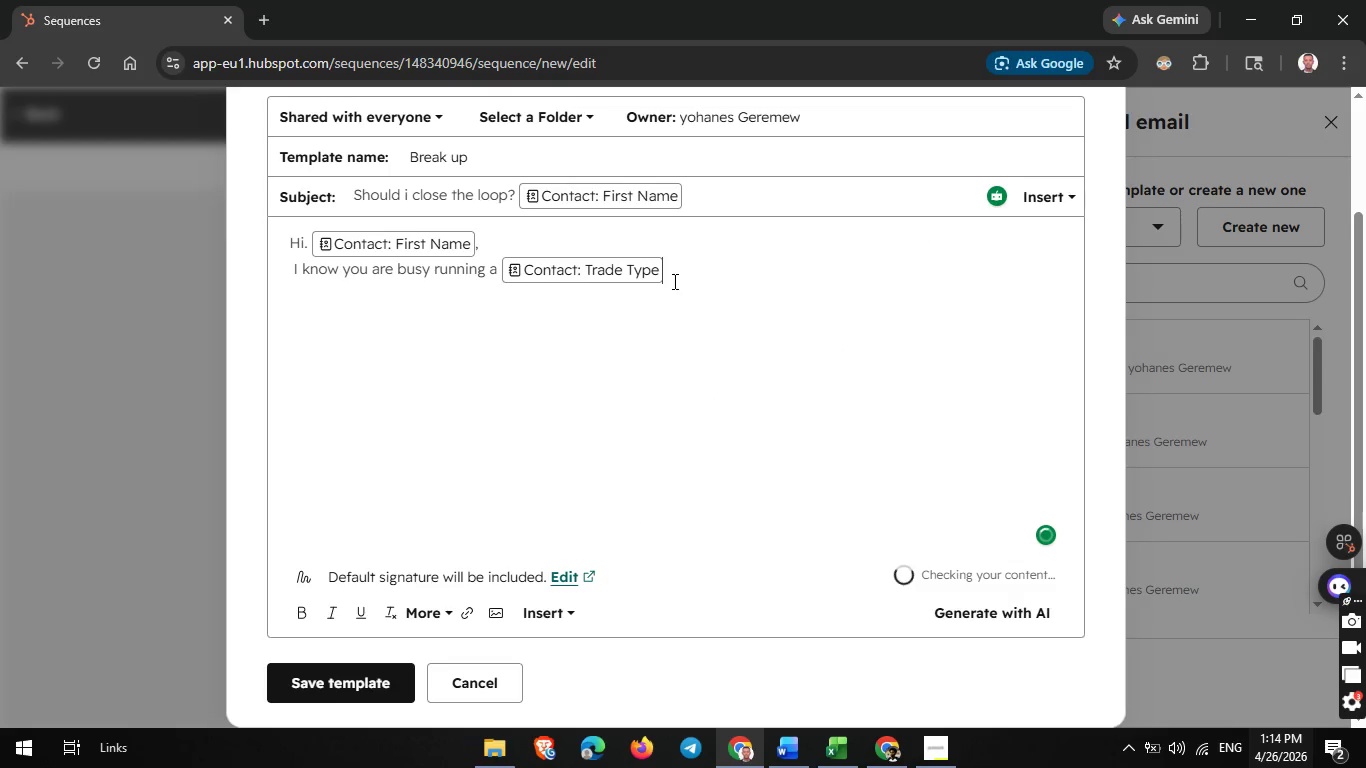 
type( operation, ao i)
key(Backspace)
key(Backspace)
key(Backspace)
key(Backspace)
type(so i wante to sen one final note)
 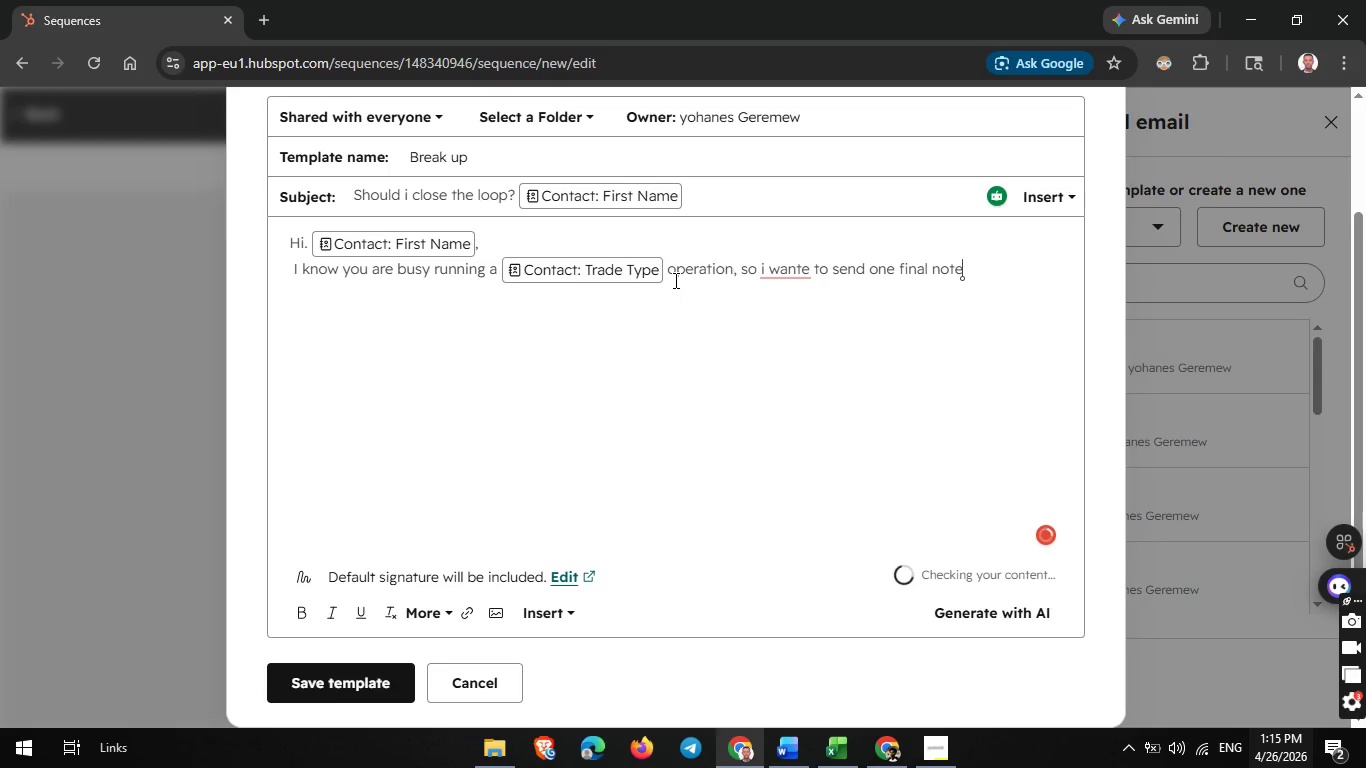 
hold_key(key=D, duration=9.14)
 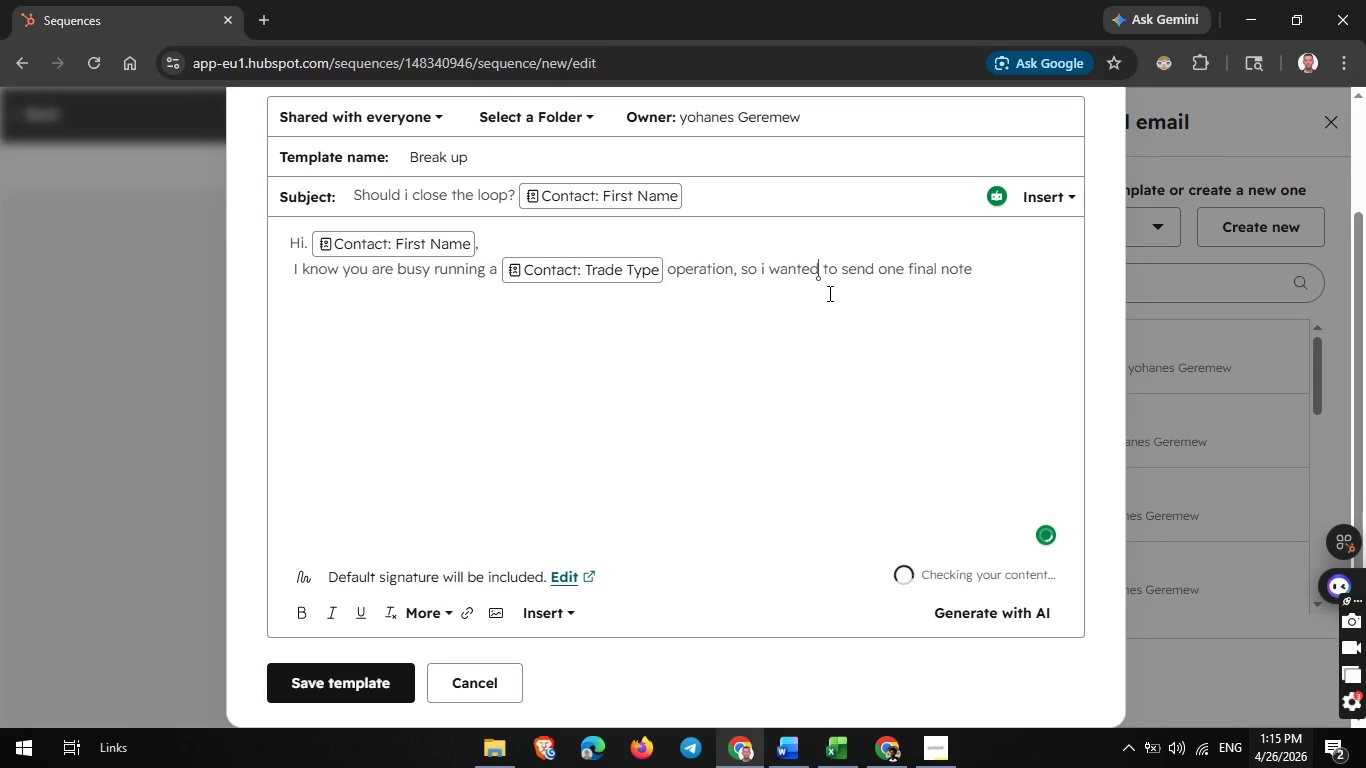 
left_click([811, 274])
 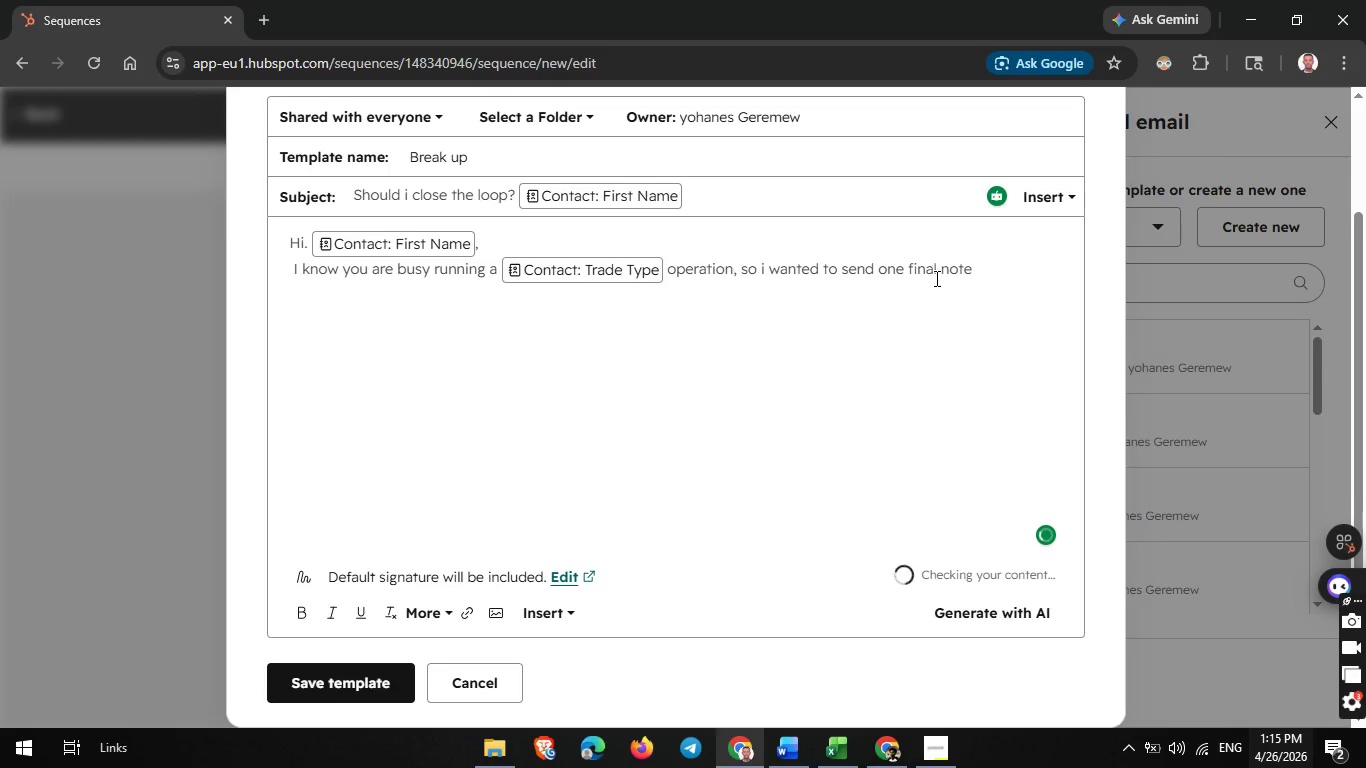 
left_click([987, 275])
 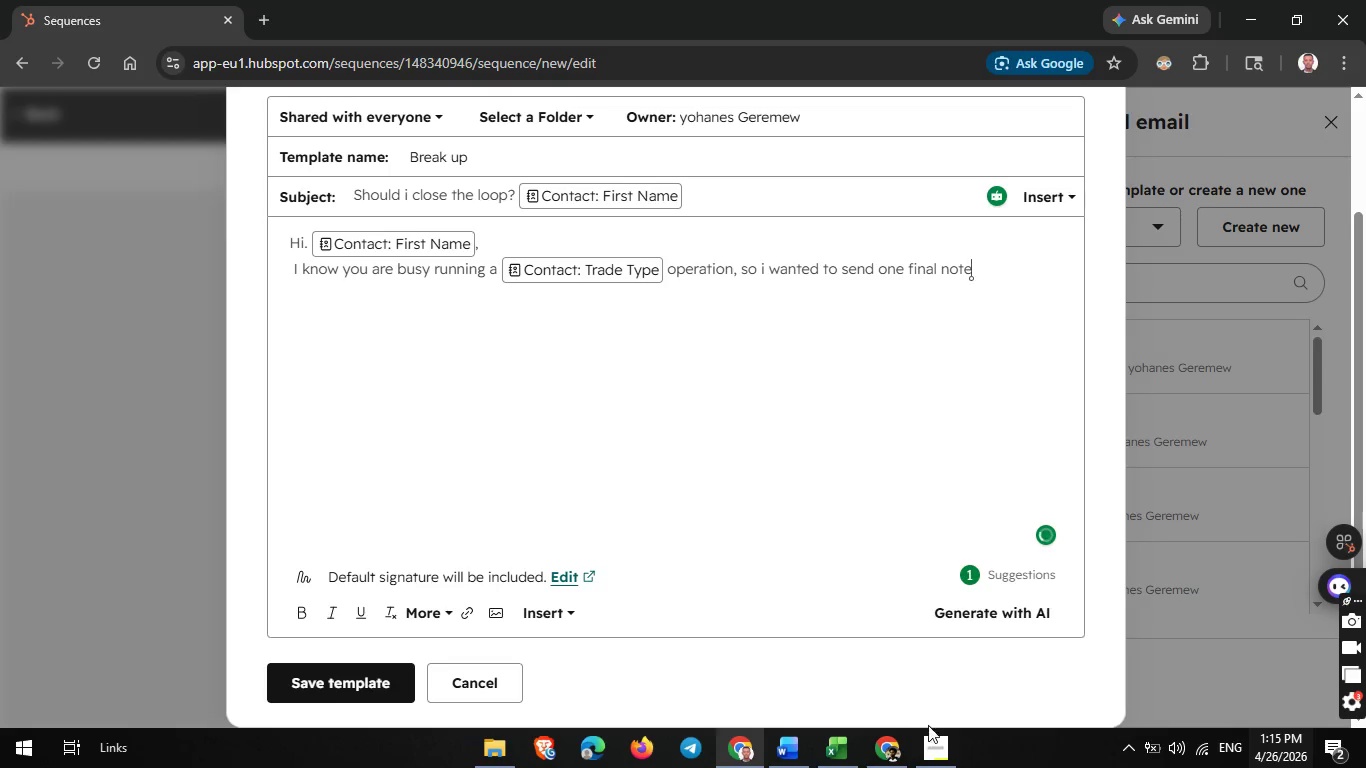 
left_click([928, 732])